 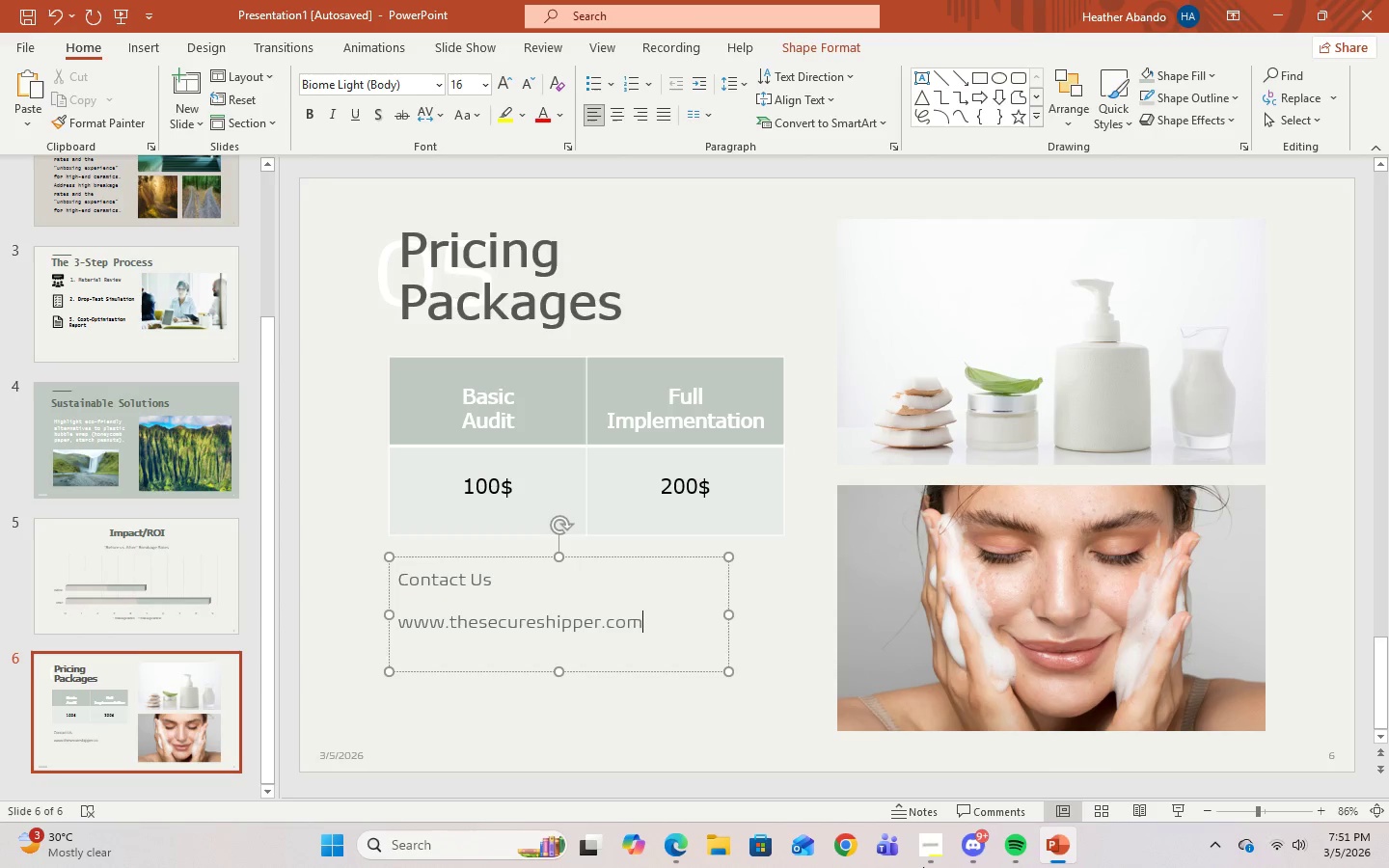 
key(Enter)
 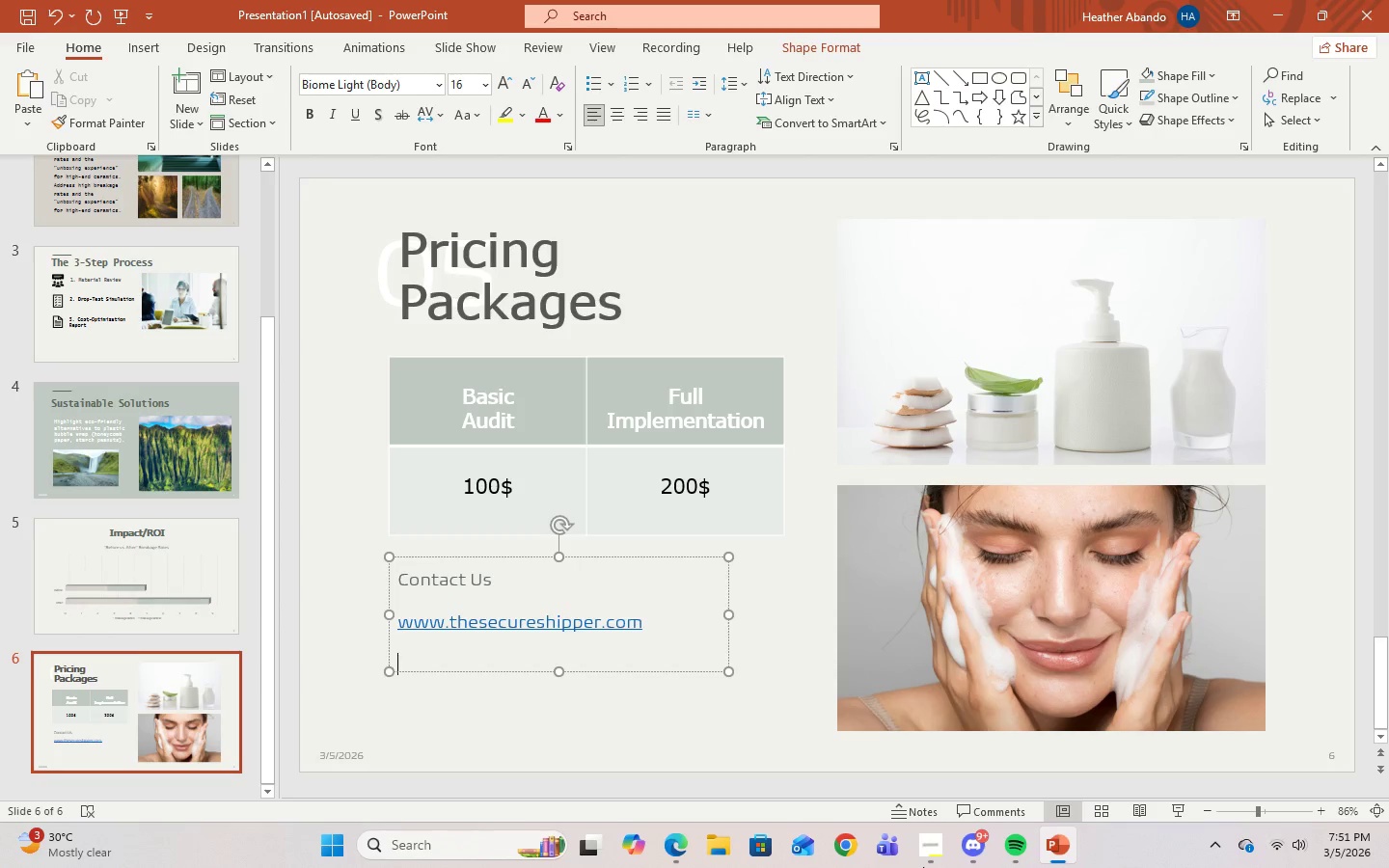 
type(thesecureshipper@gmail.com)
 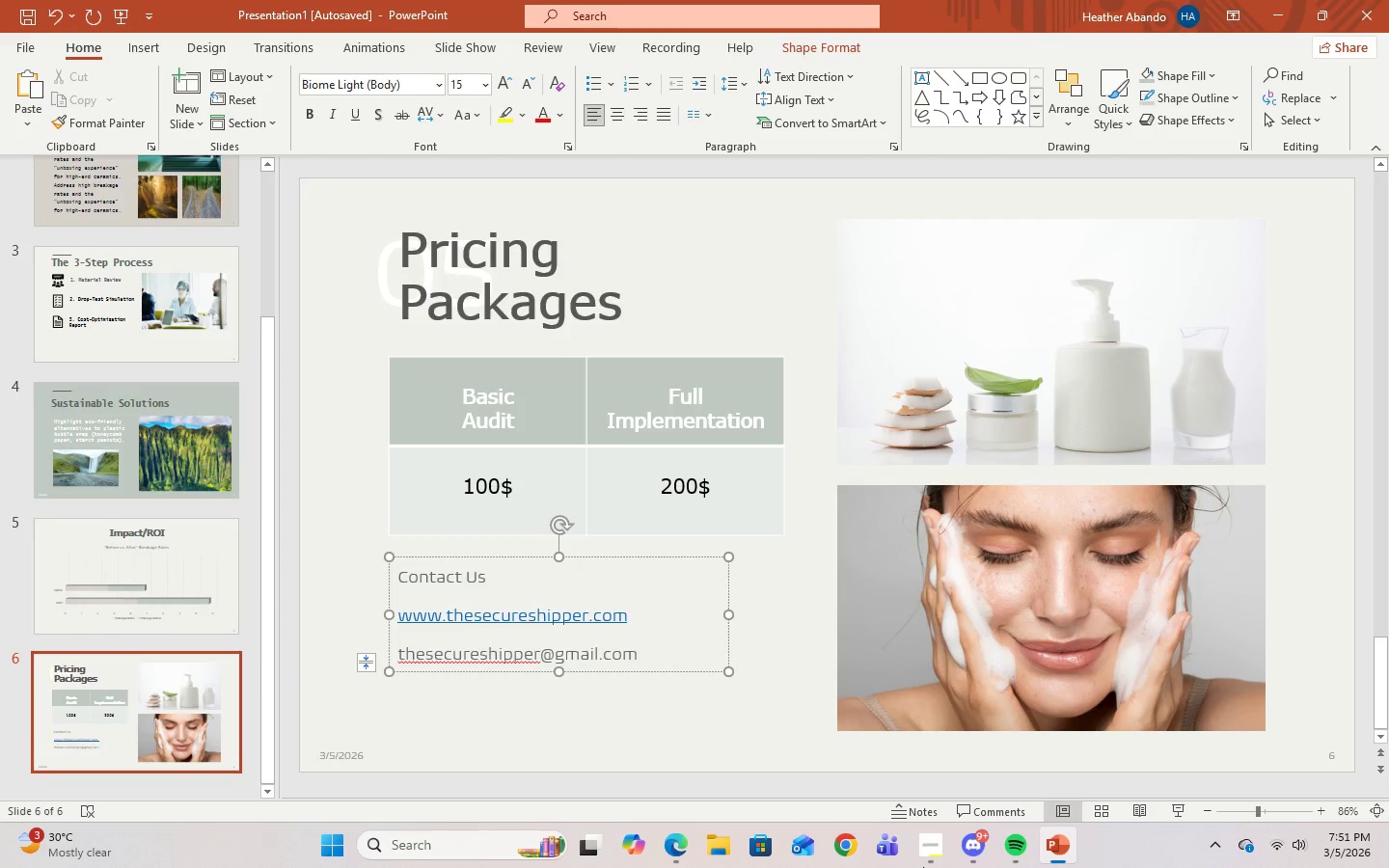 
 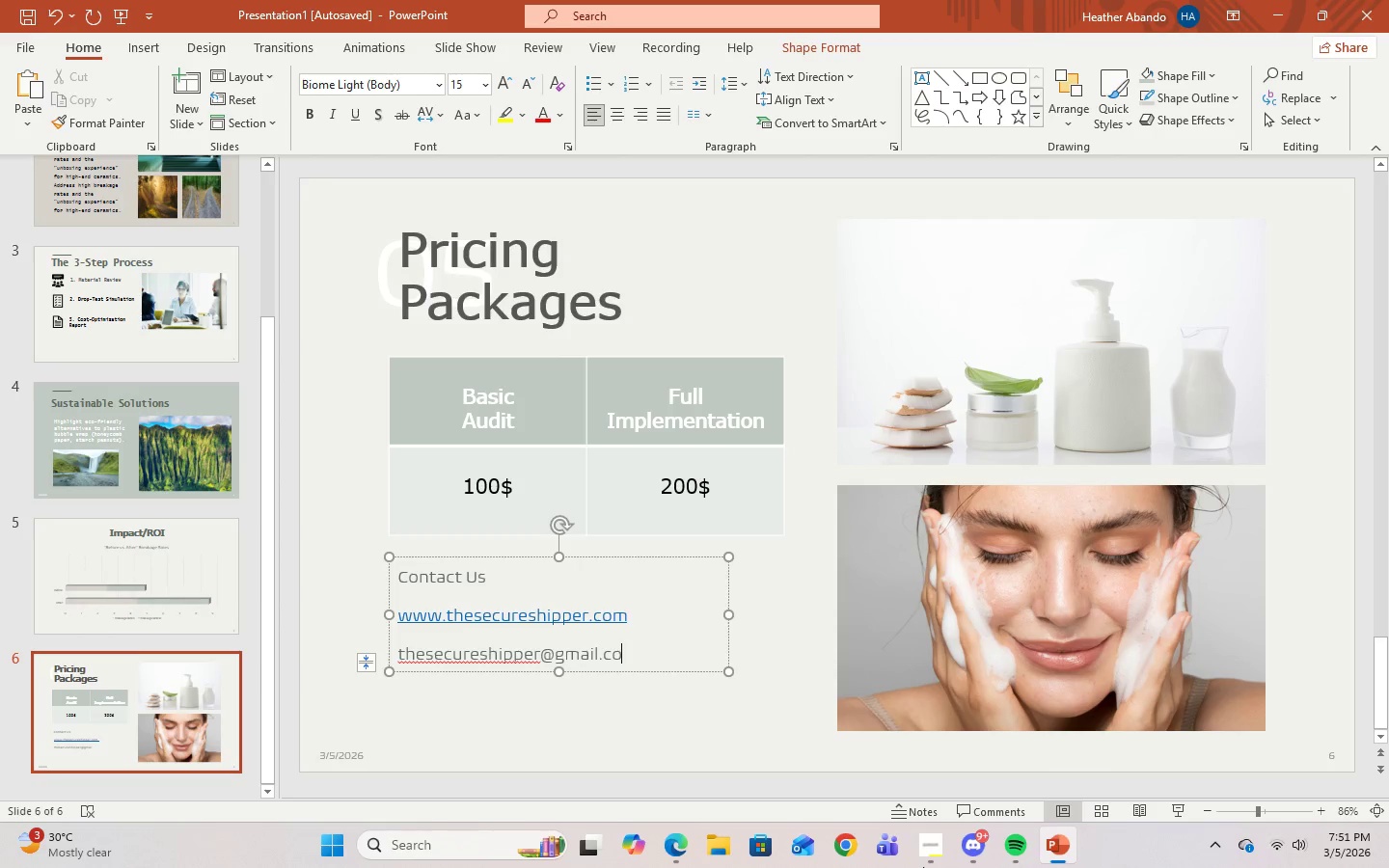 
key(Enter)
 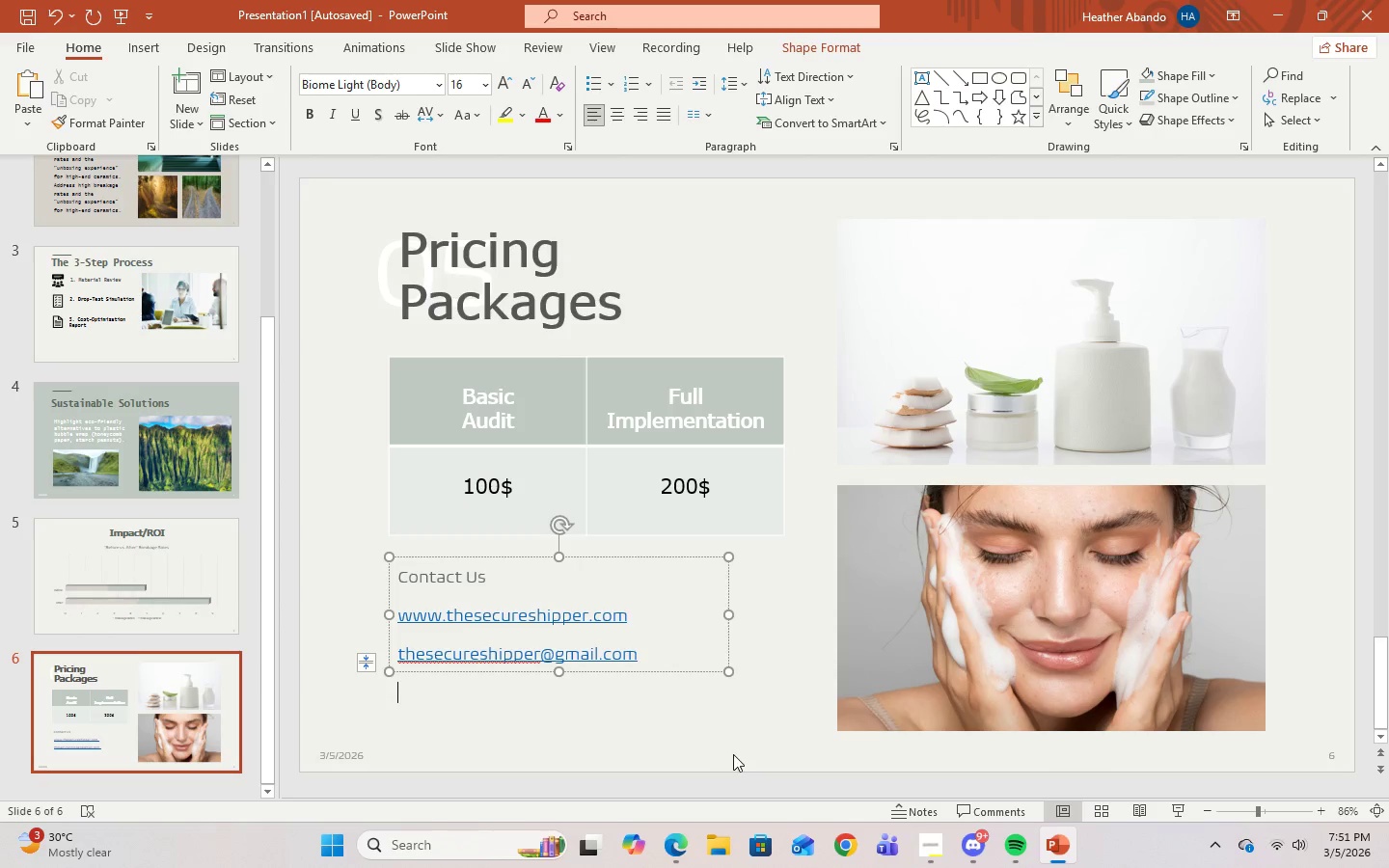 
key(Numpad1)
 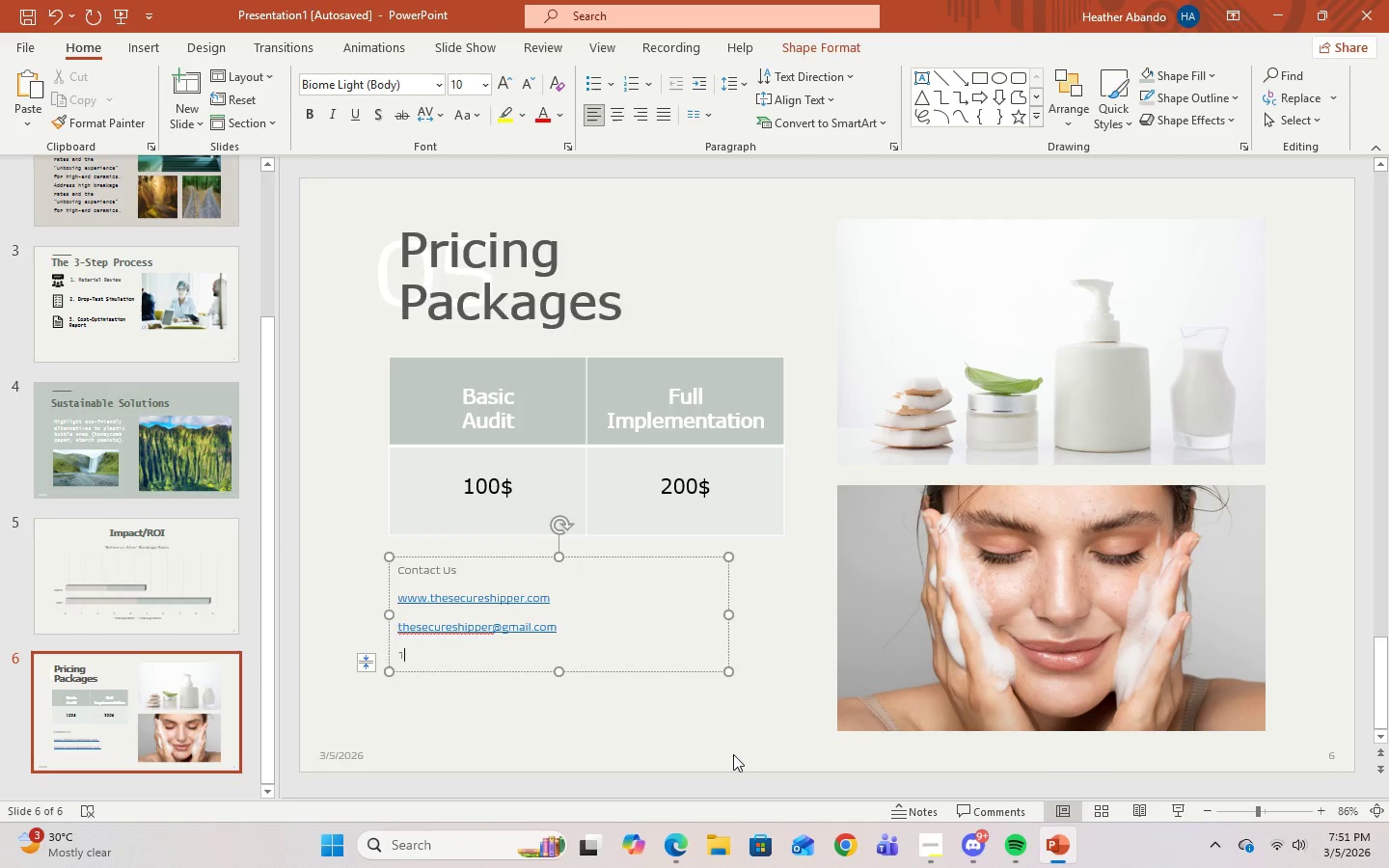 
key(Numpad2)
 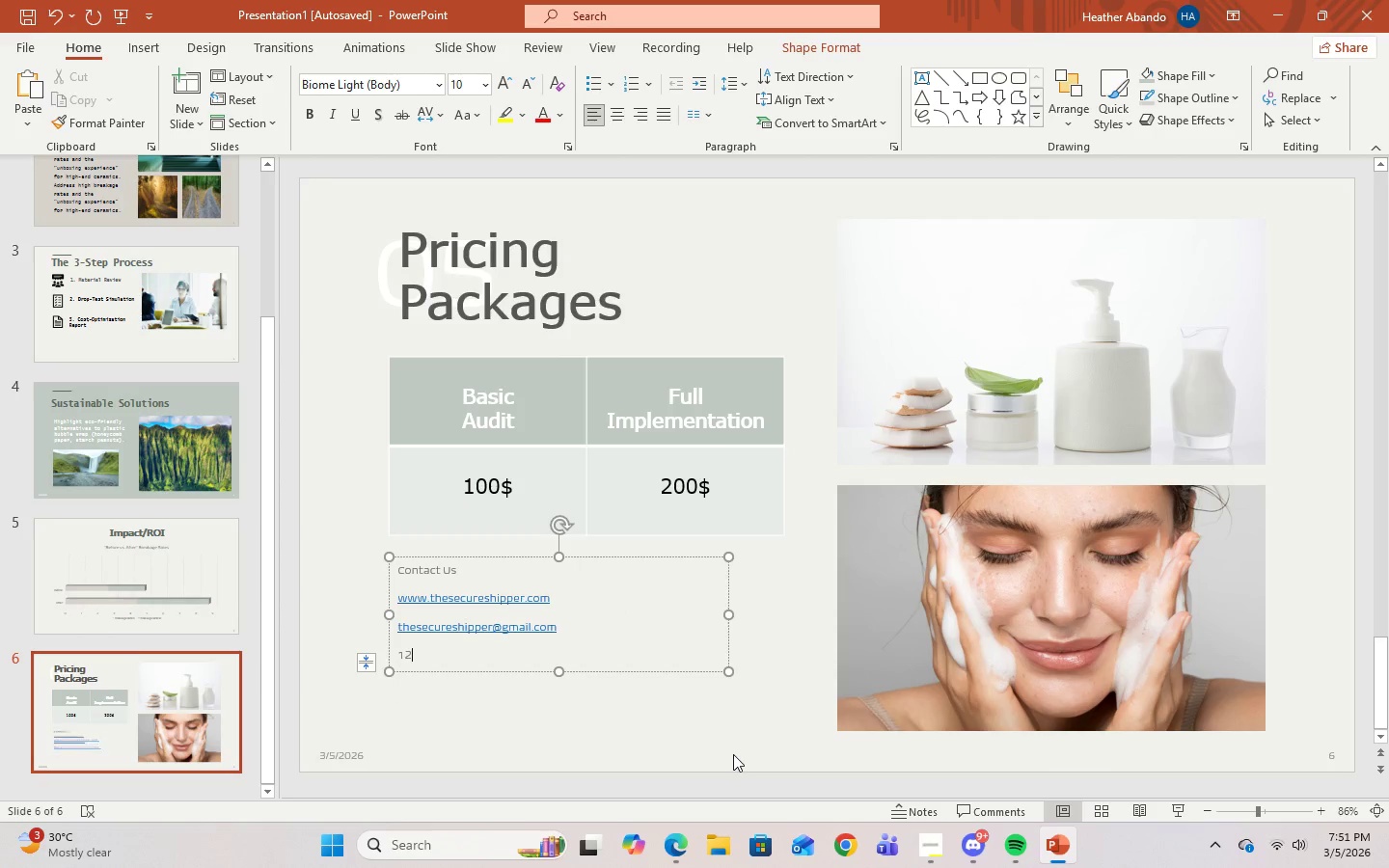 
key(Numpad3)
 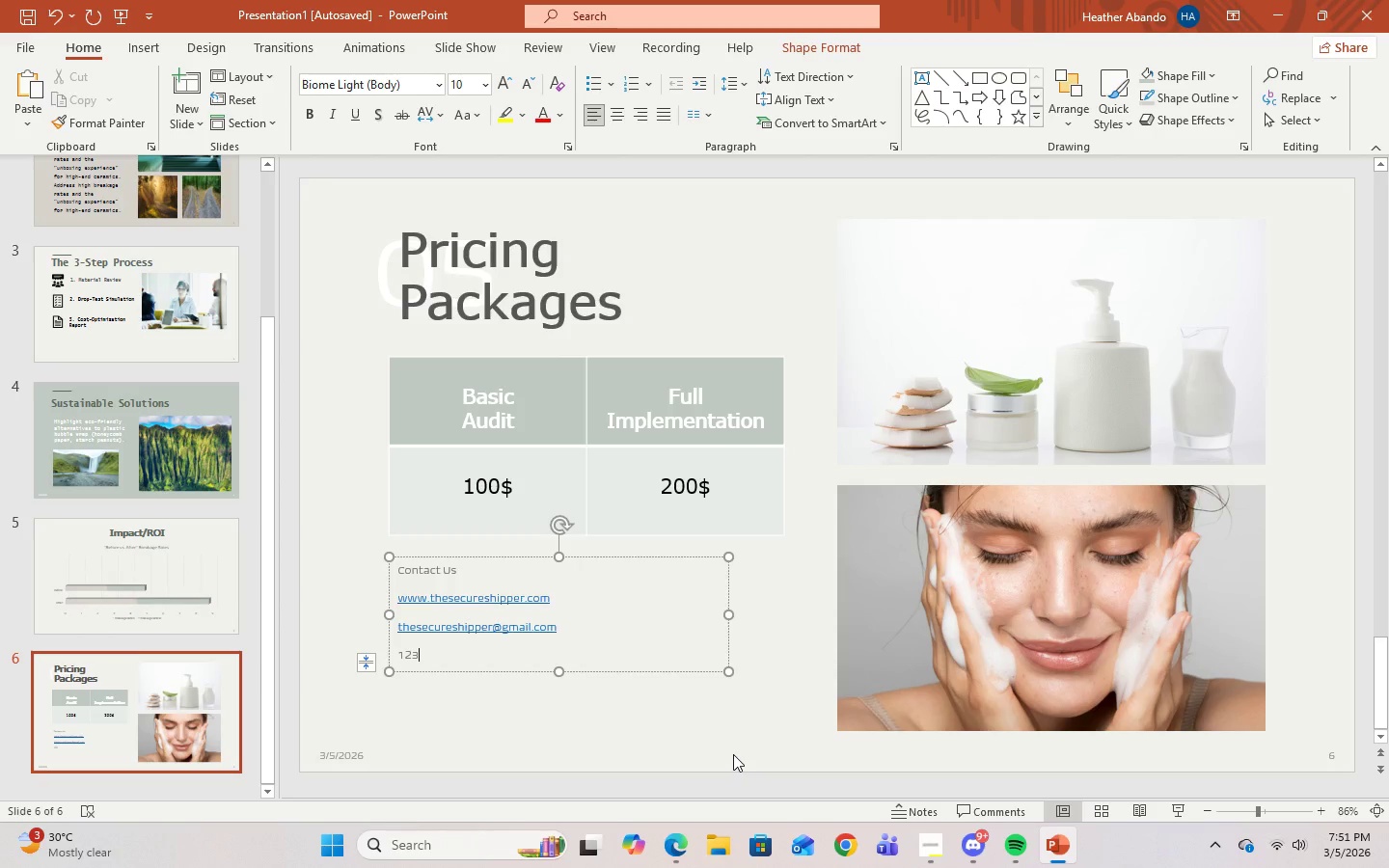 
key(Minus)
 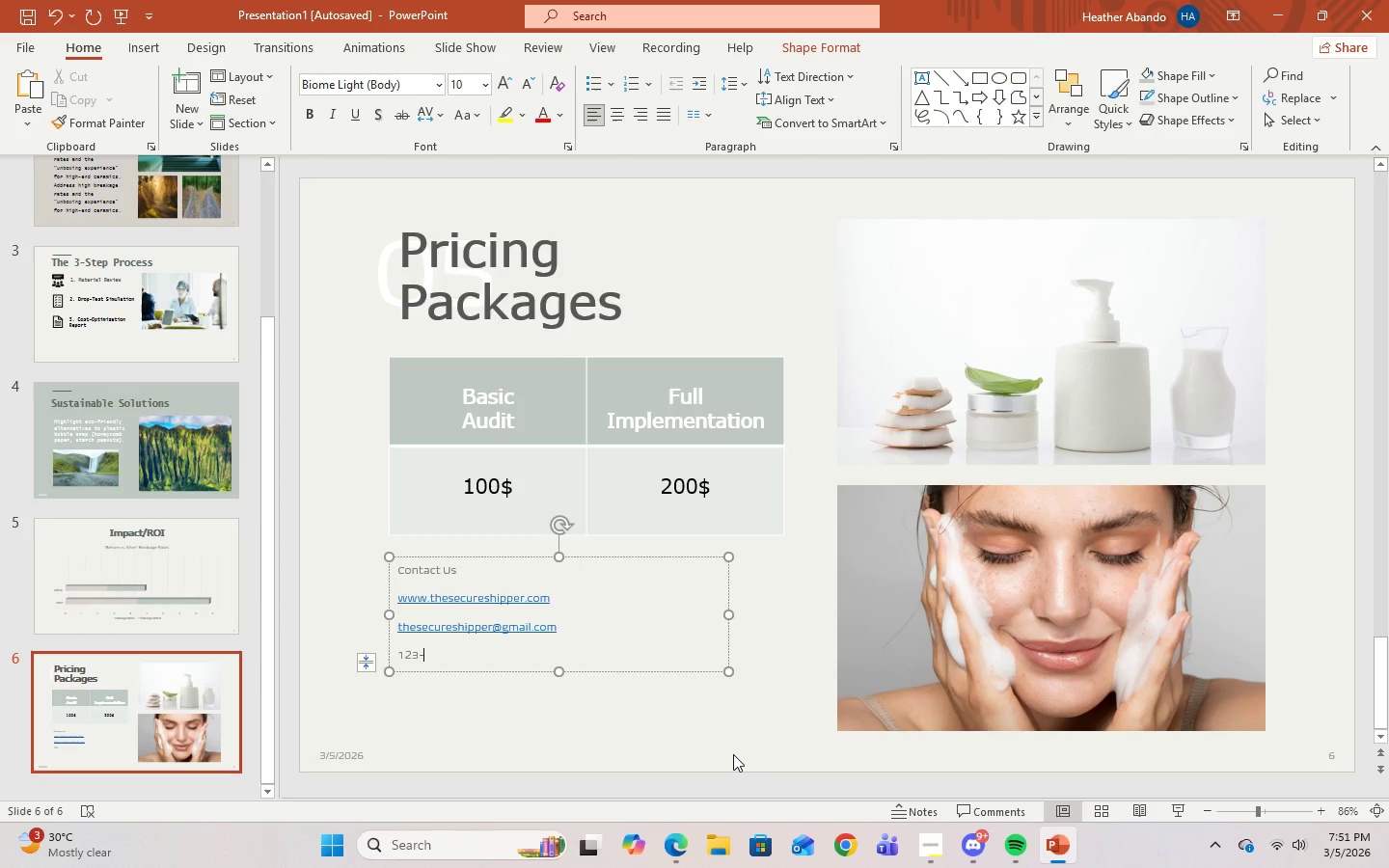 
key(Numpad4)
 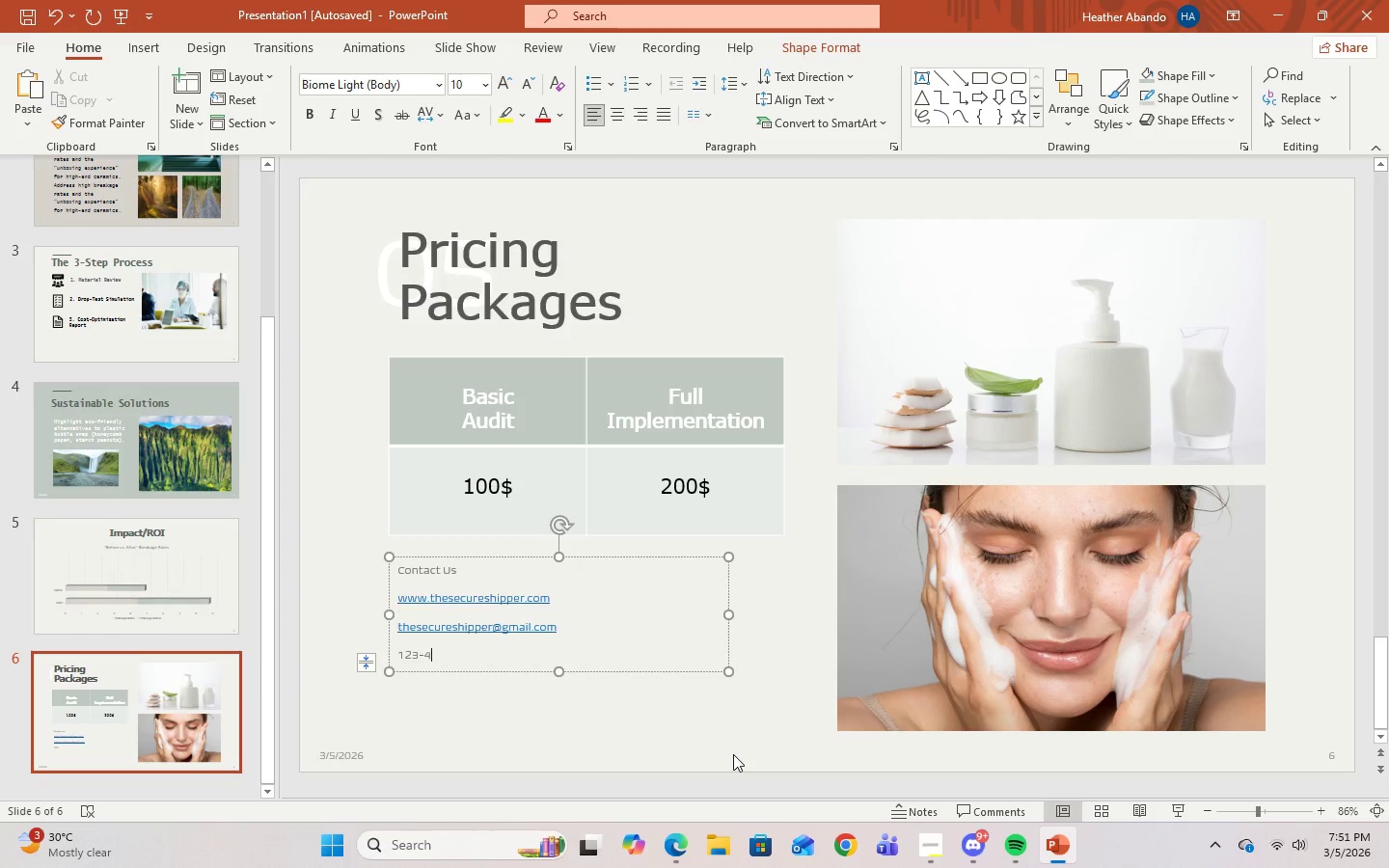 
key(Numpad5)
 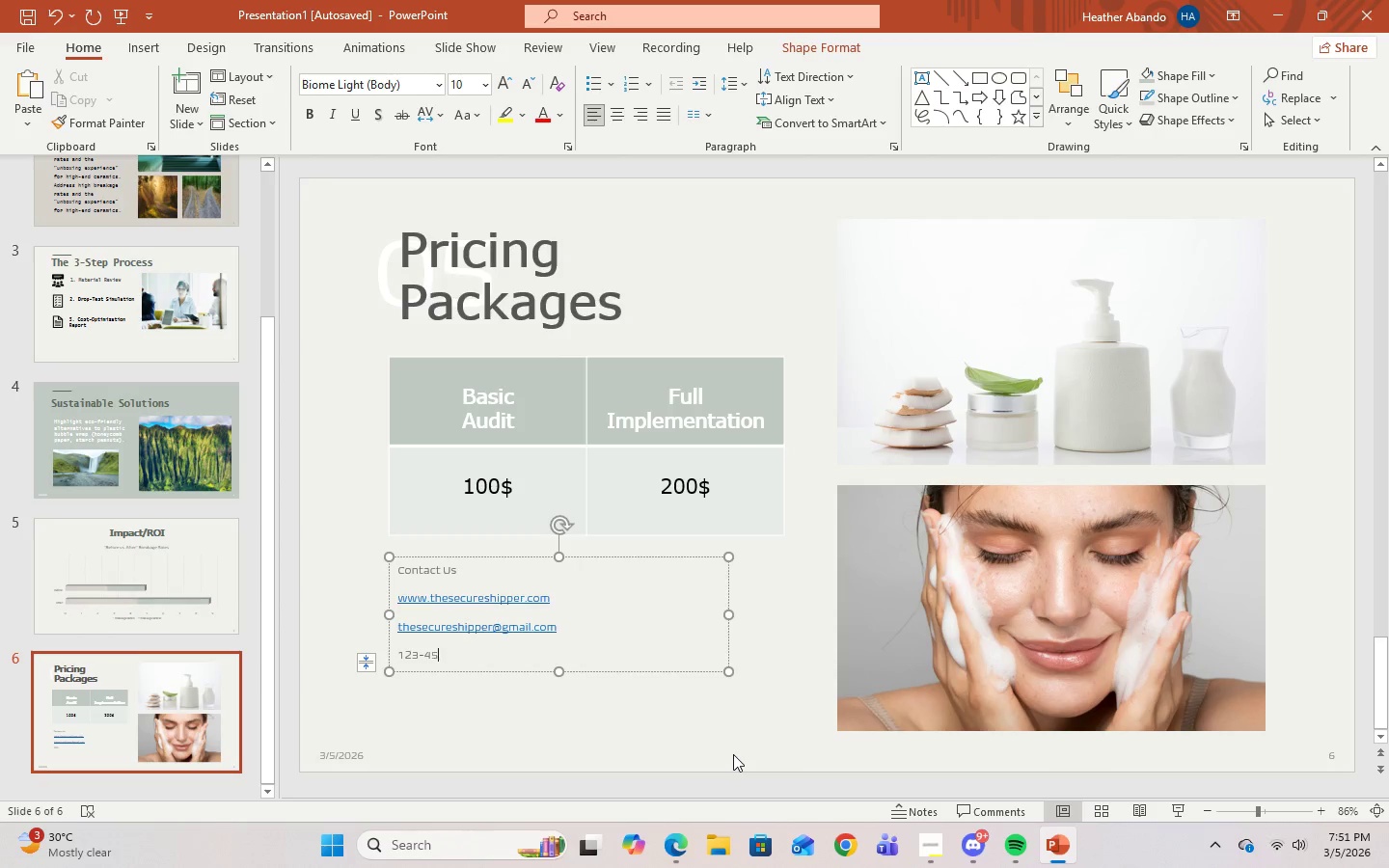 
key(Numpad6)
 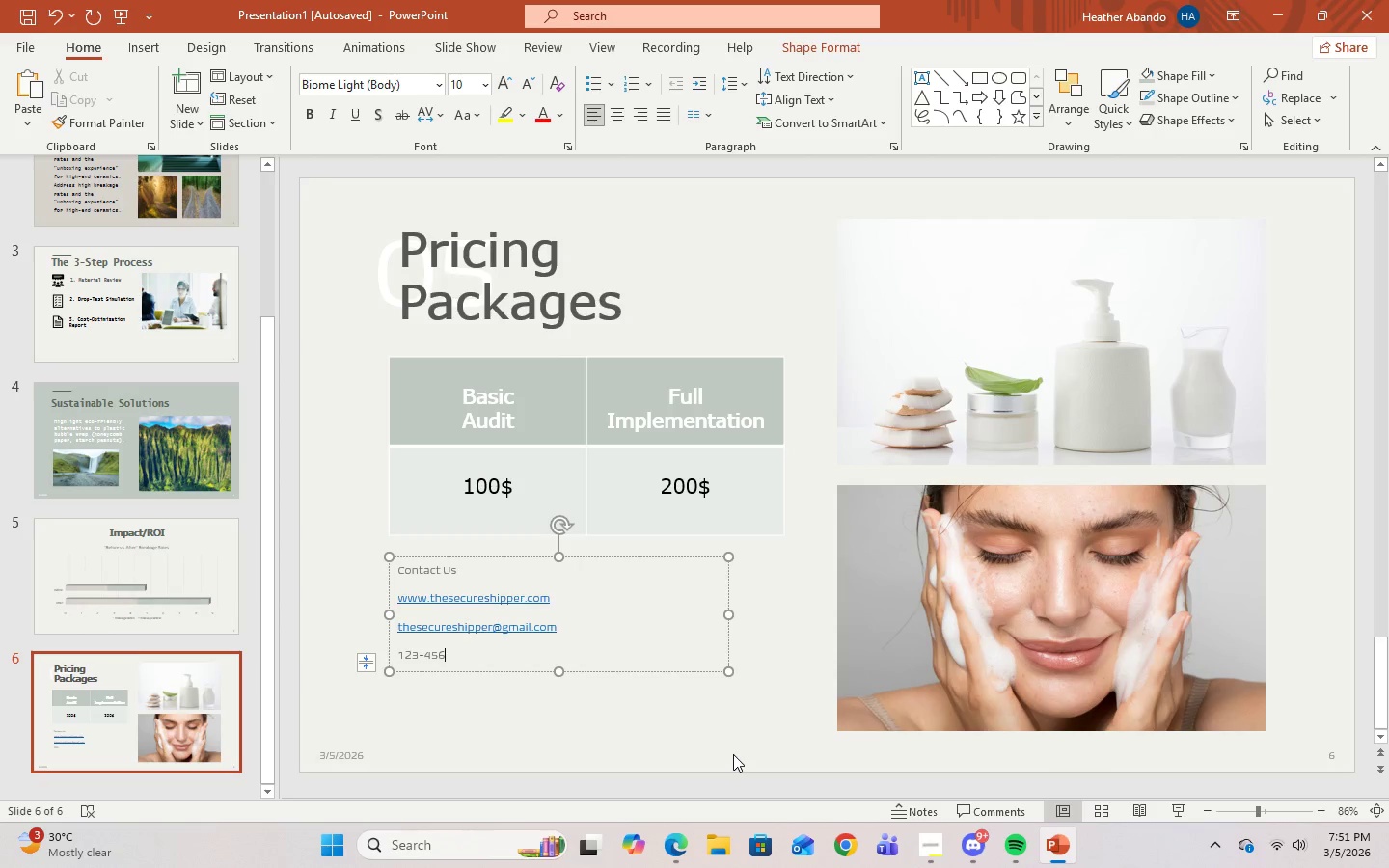 
key(Minus)
 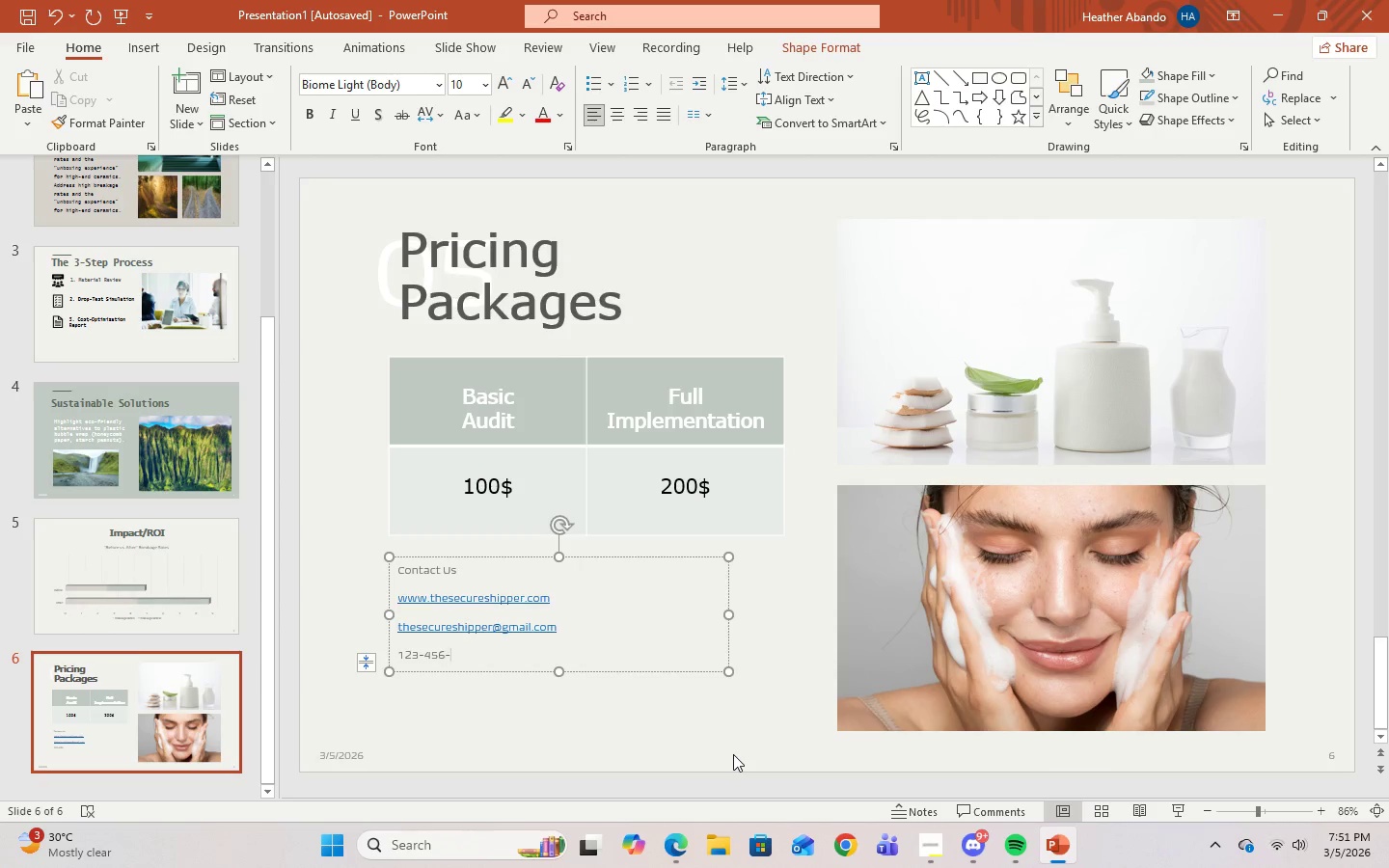 
key(Numpad7)
 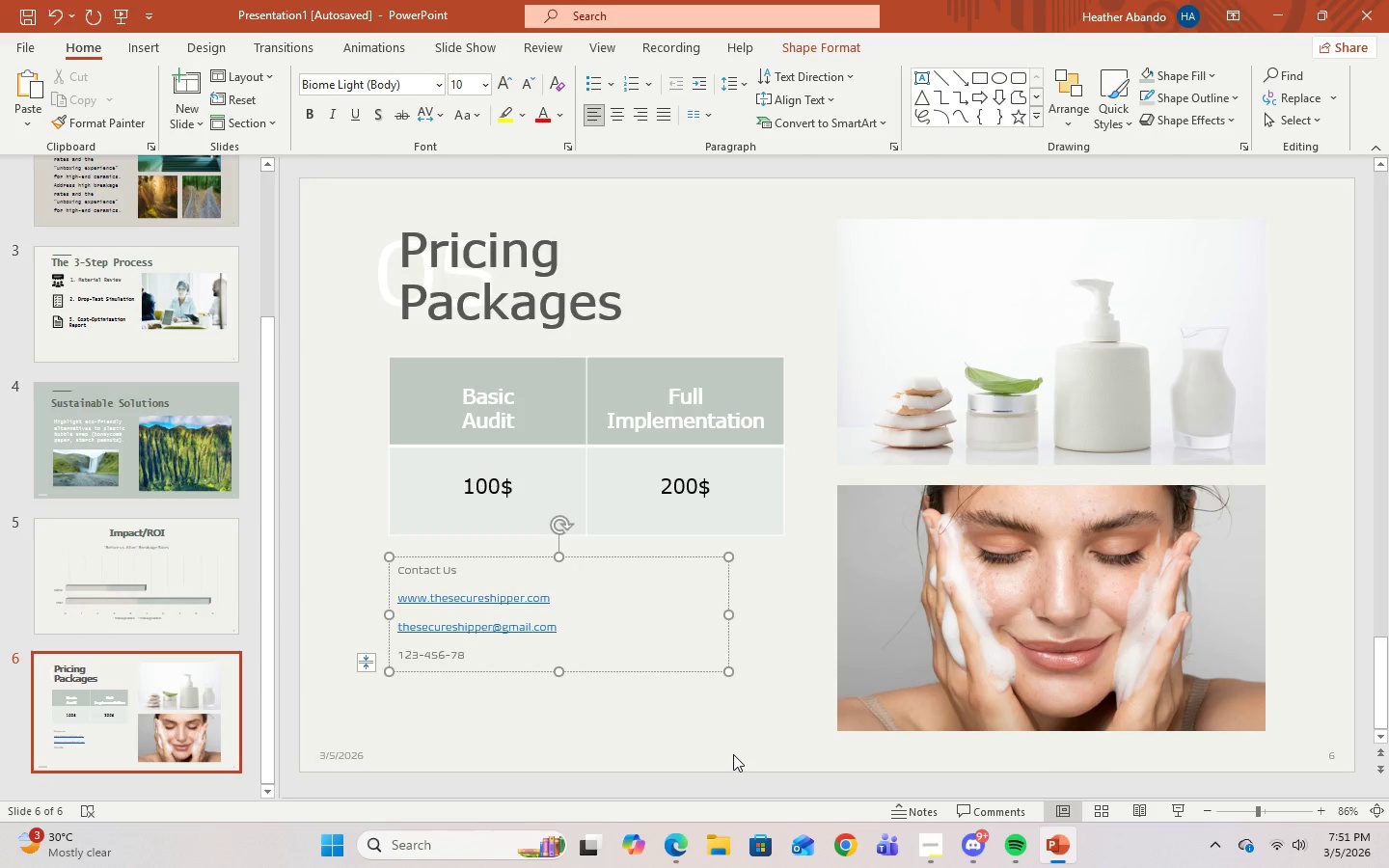 
key(Numpad8)
 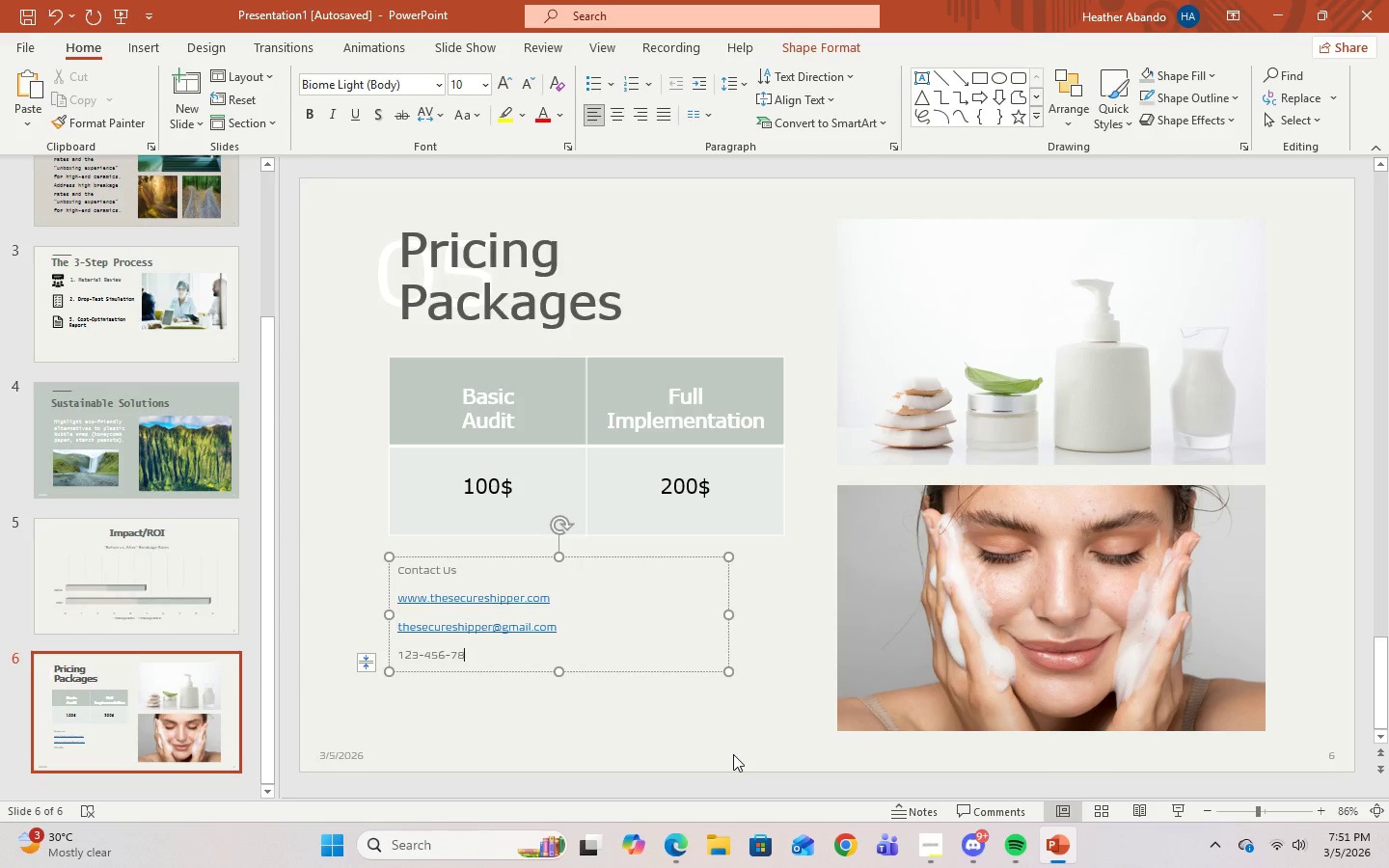 
key(Numpad9)
 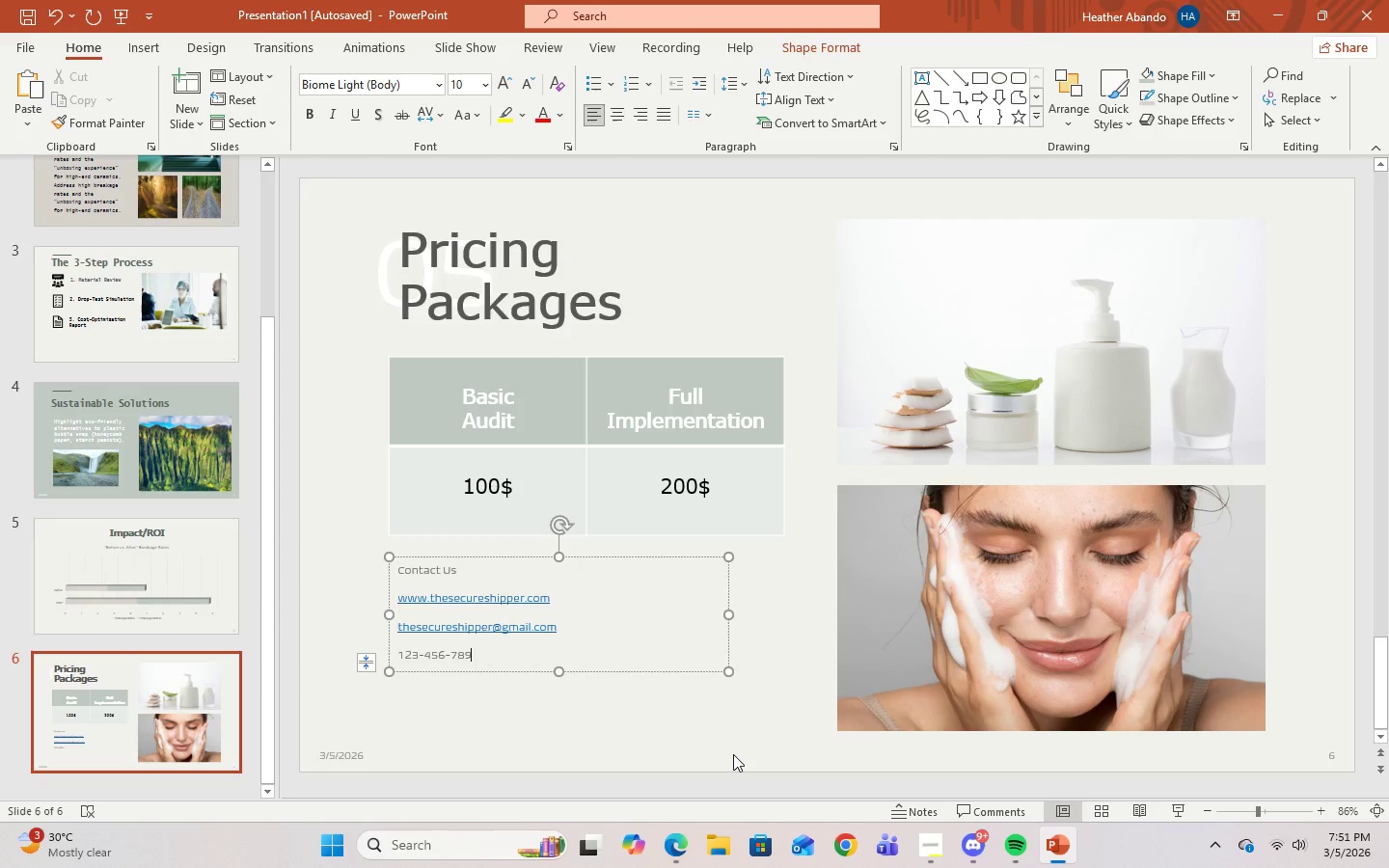 
key(Numpad0)
 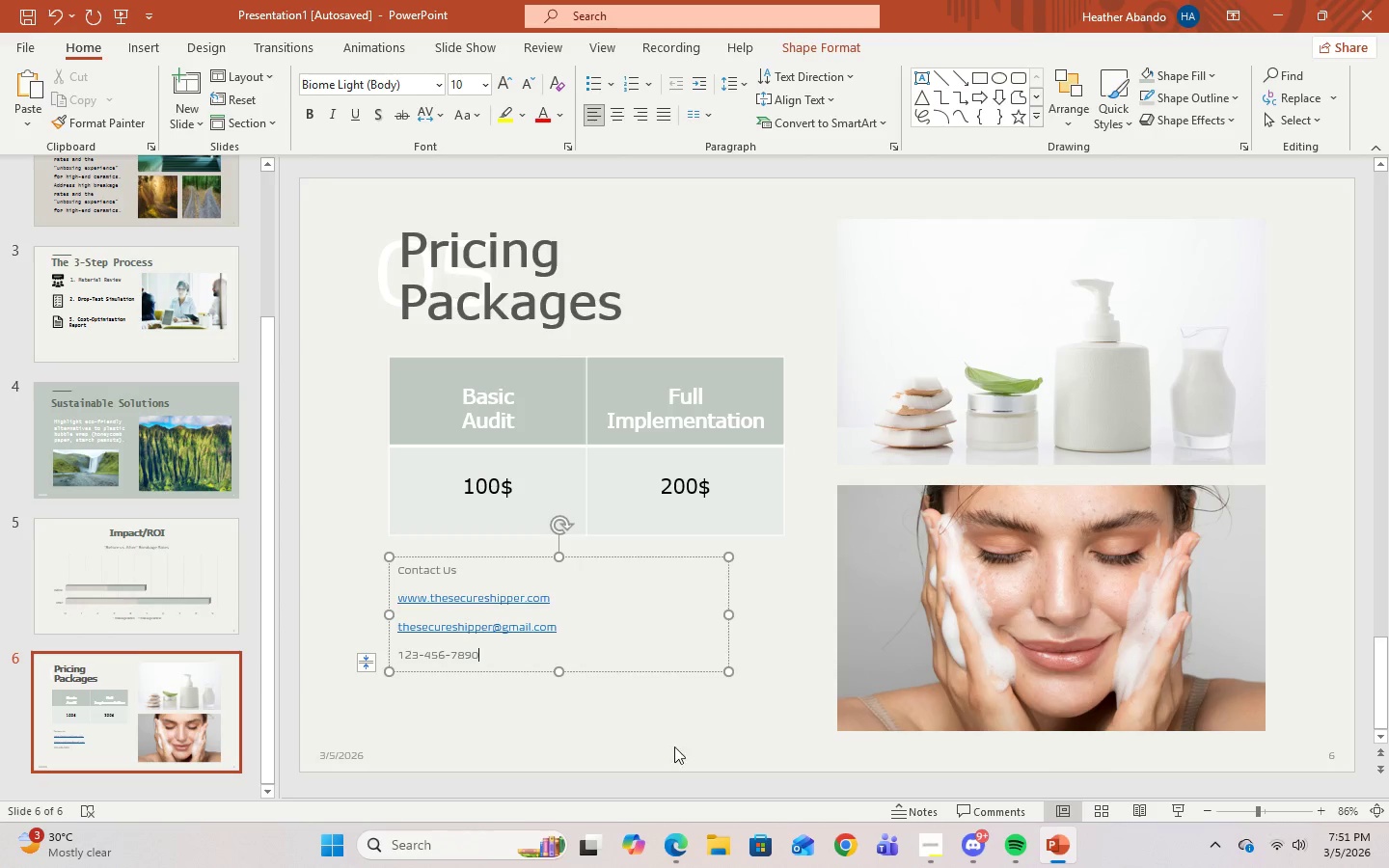 
left_click([617, 730])
 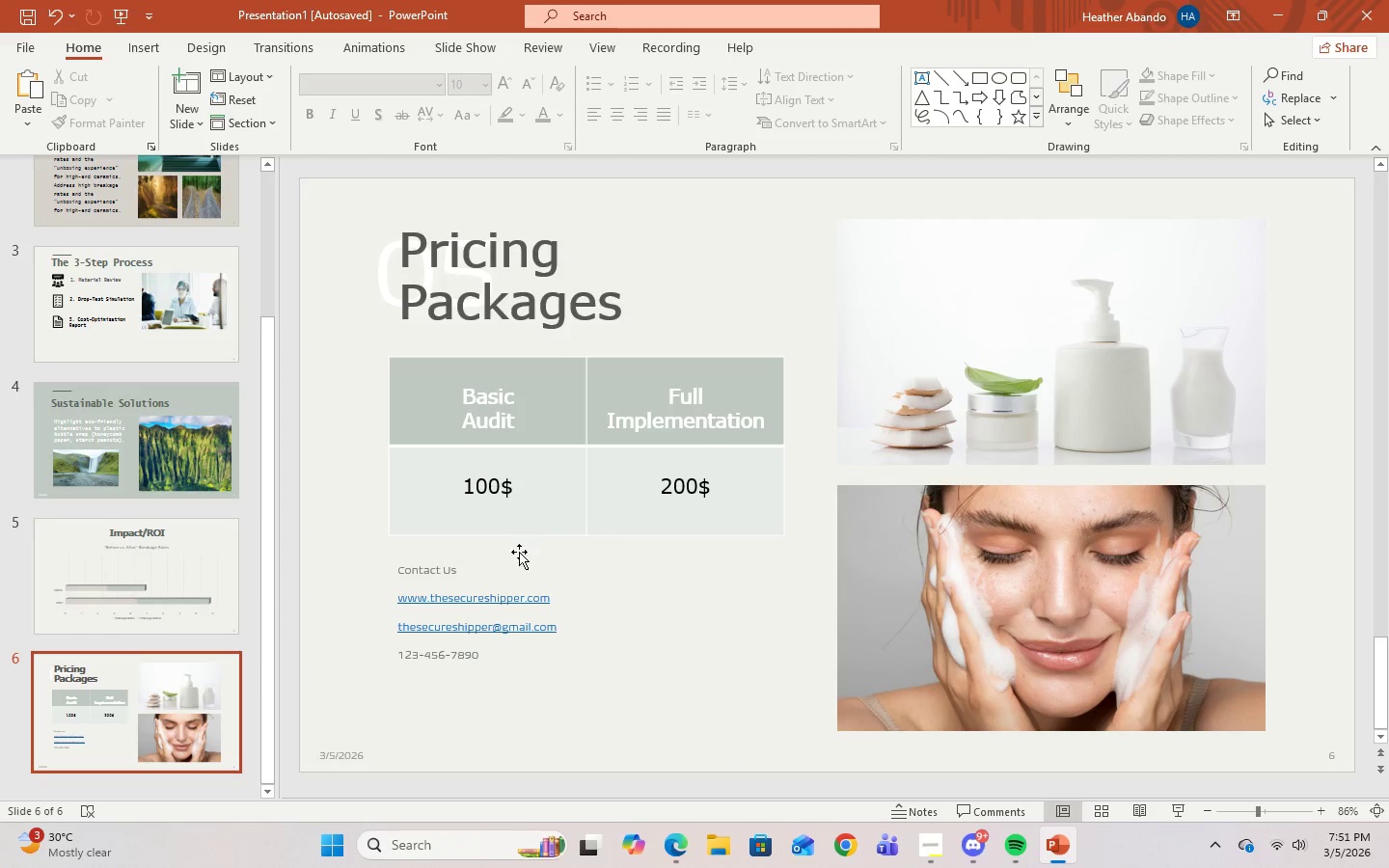 
left_click([518, 571])
 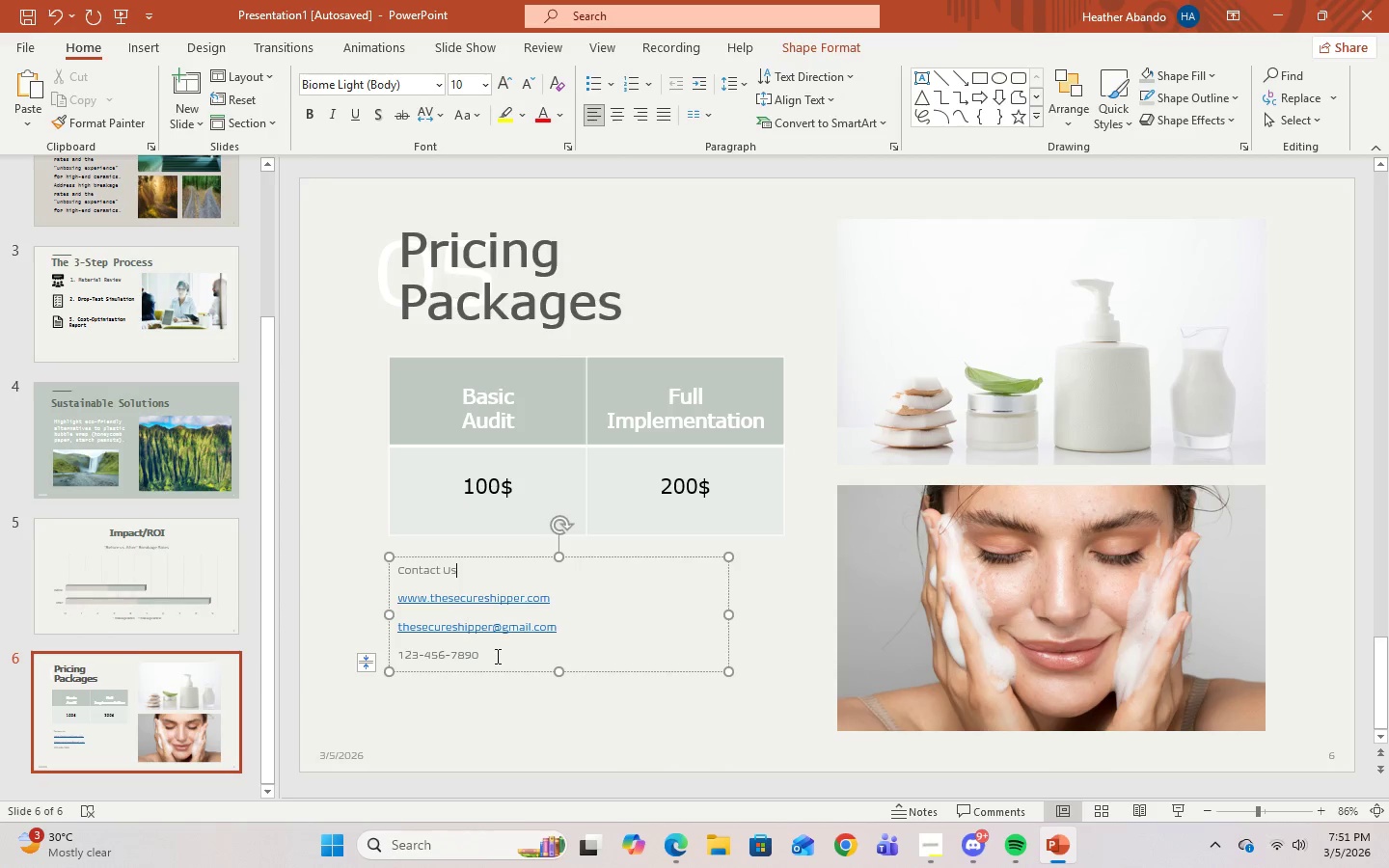 
left_click_drag(start_coordinate=[487, 659], to_coordinate=[399, 572])
 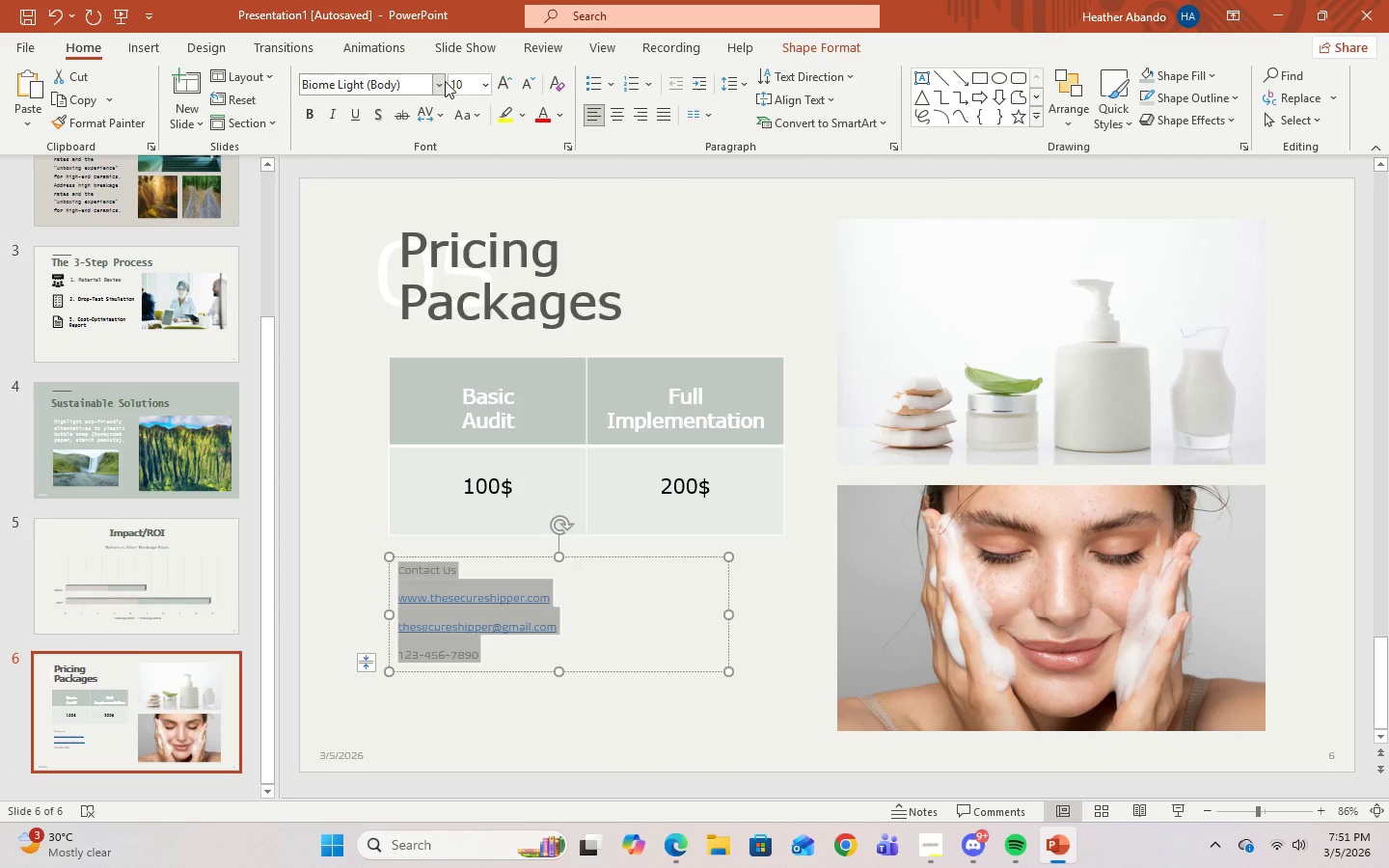 
mouse_move([483, 111])
 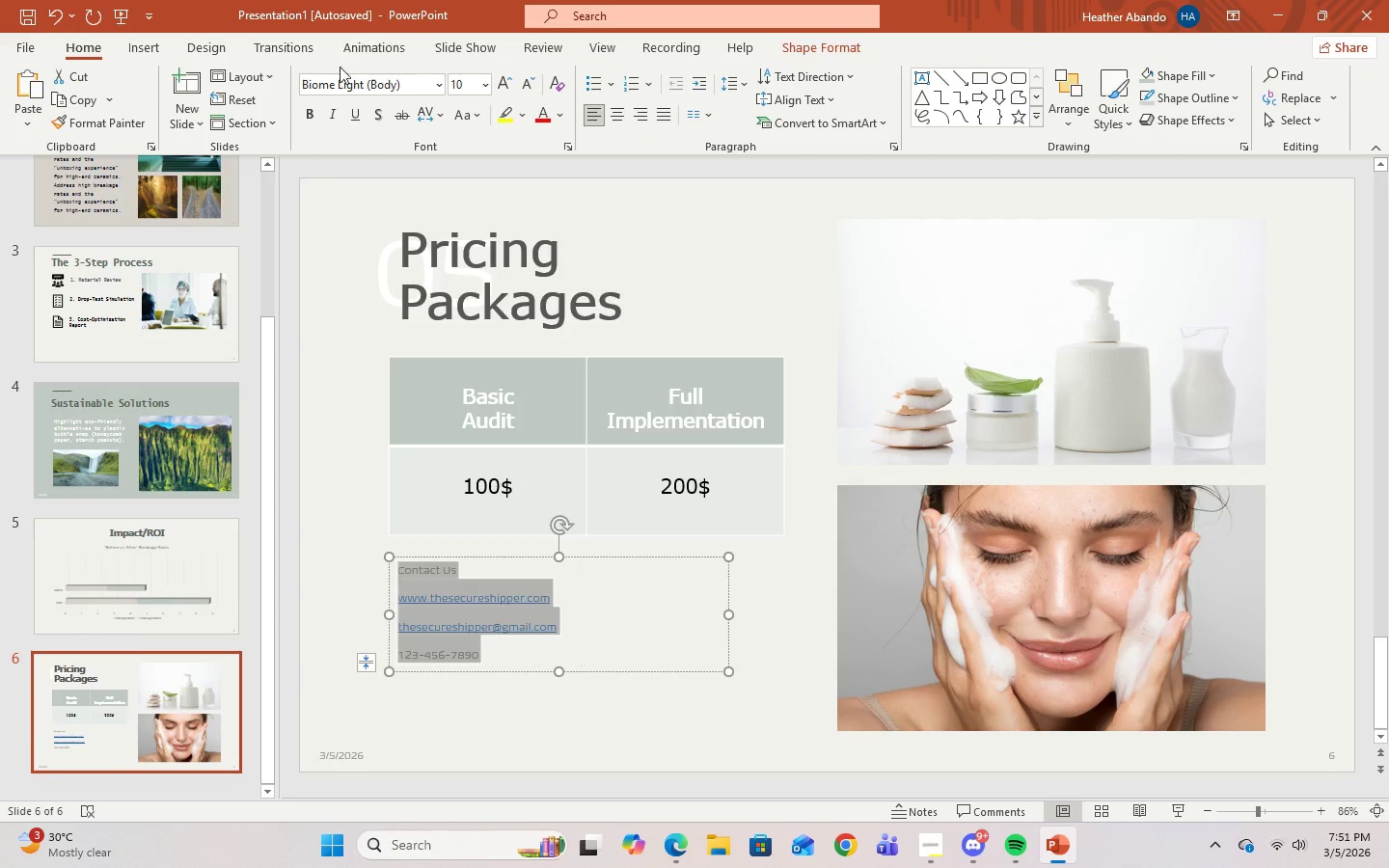 
left_click([353, 90])
 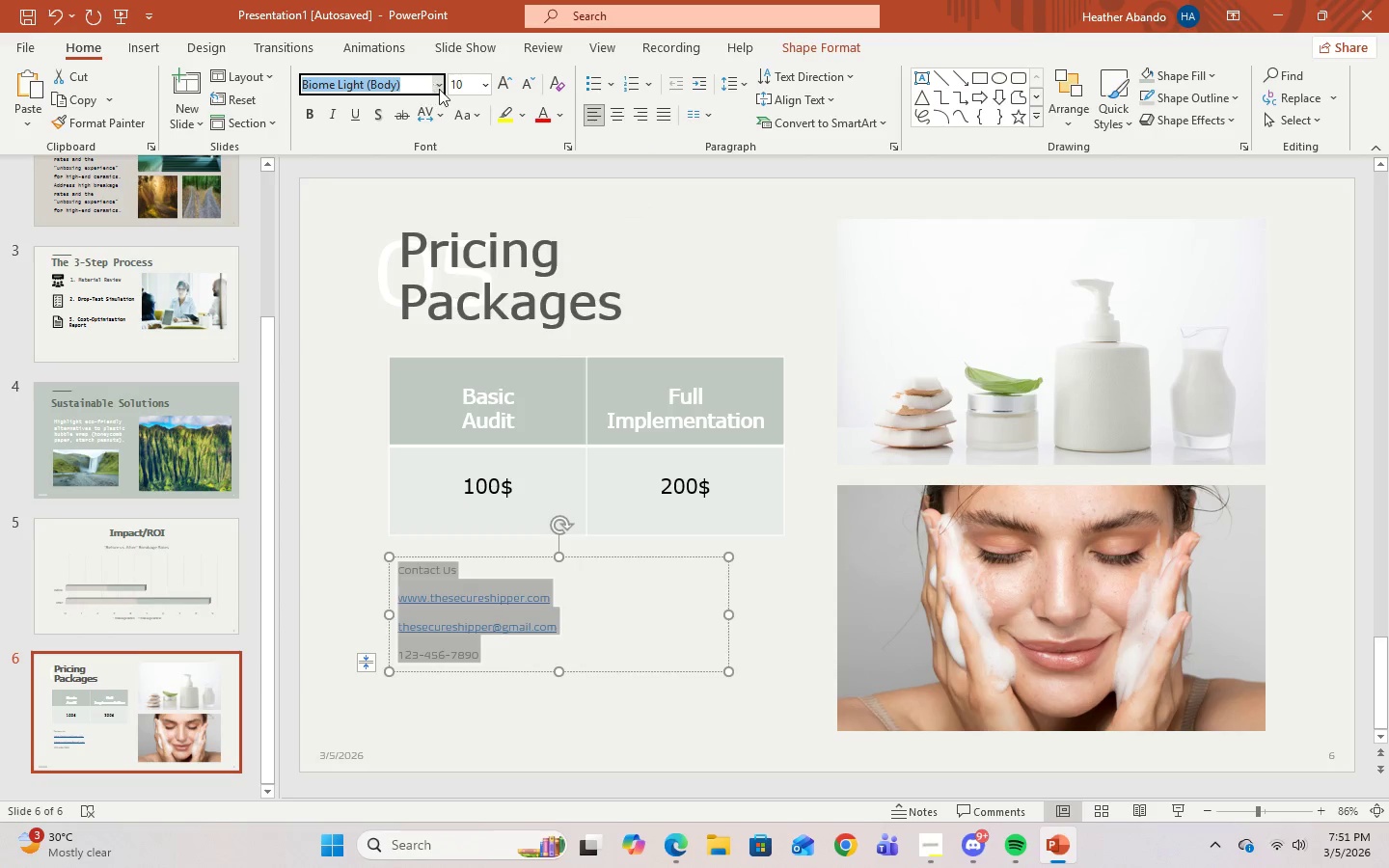 
left_click([442, 89])
 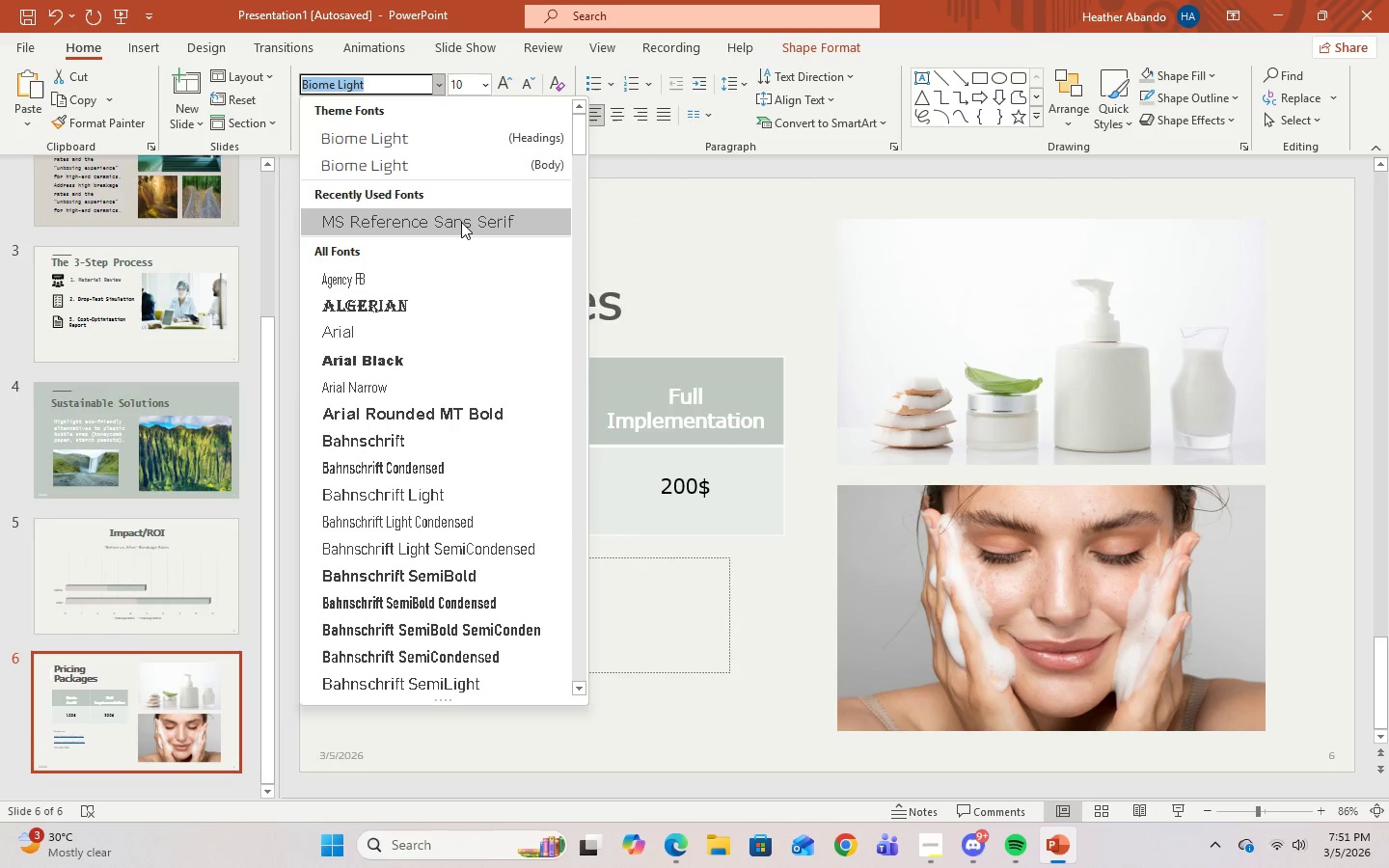 
left_click([461, 222])
 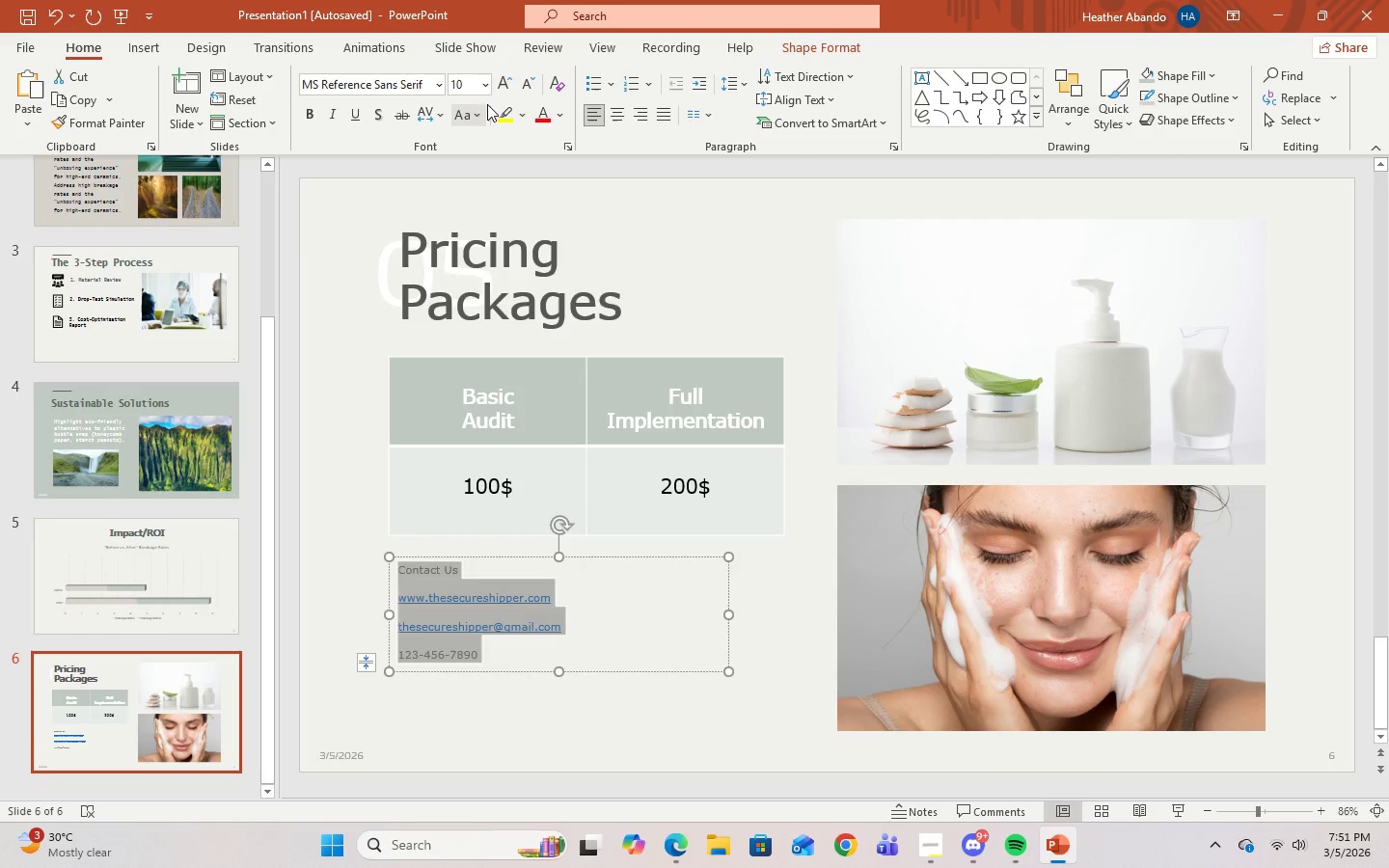 
left_click([487, 87])
 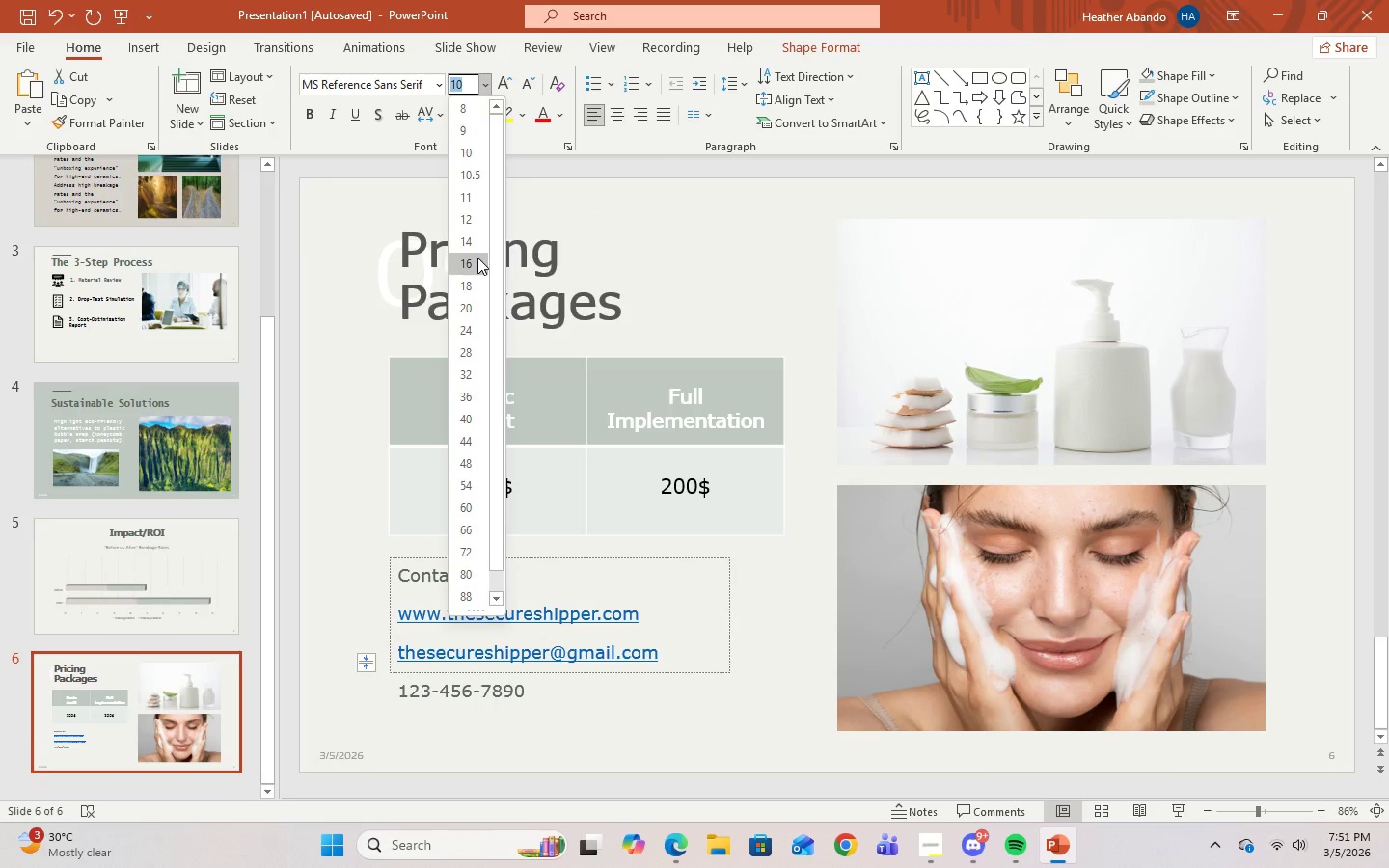 
left_click([474, 246])
 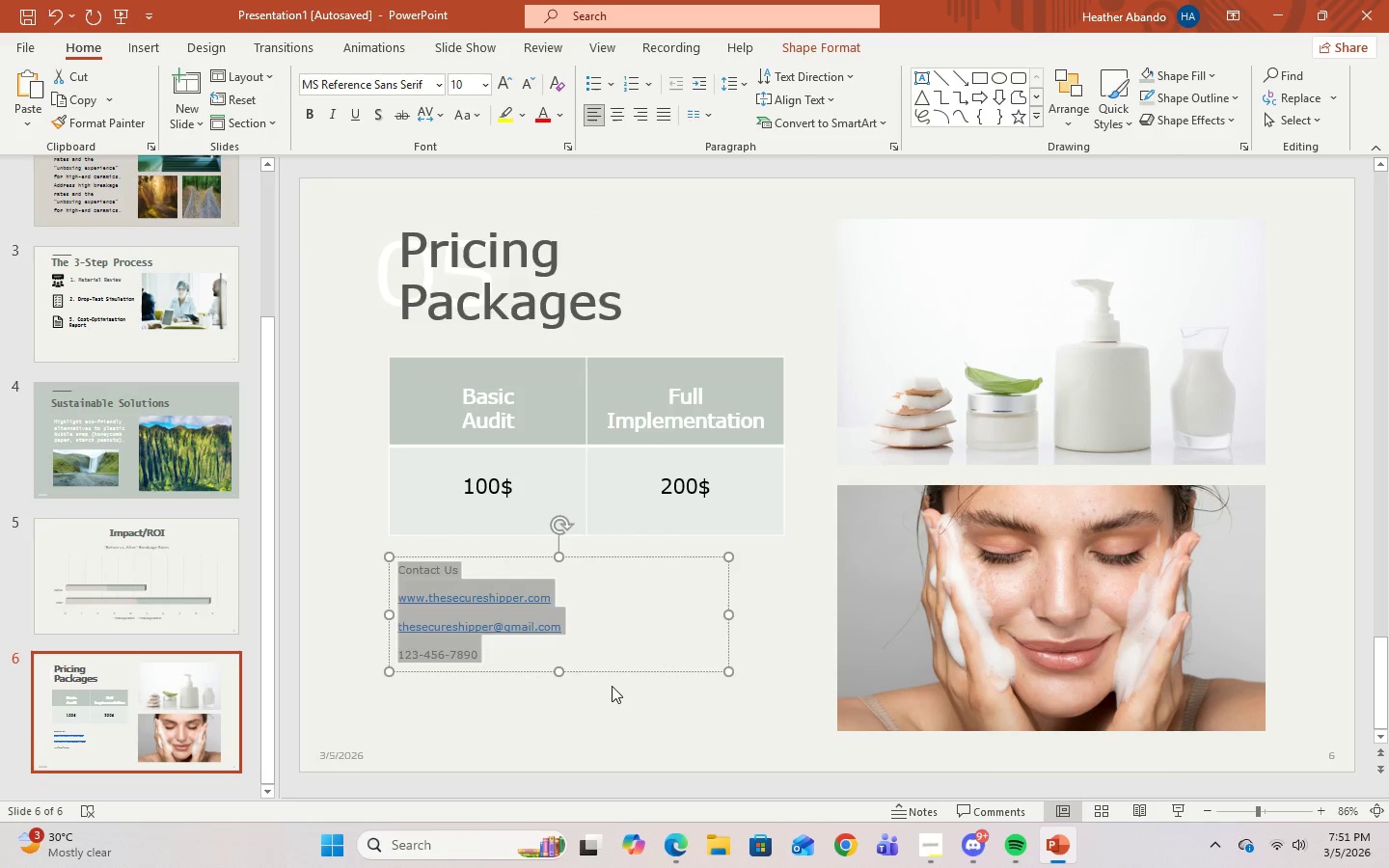 
left_click([613, 685])
 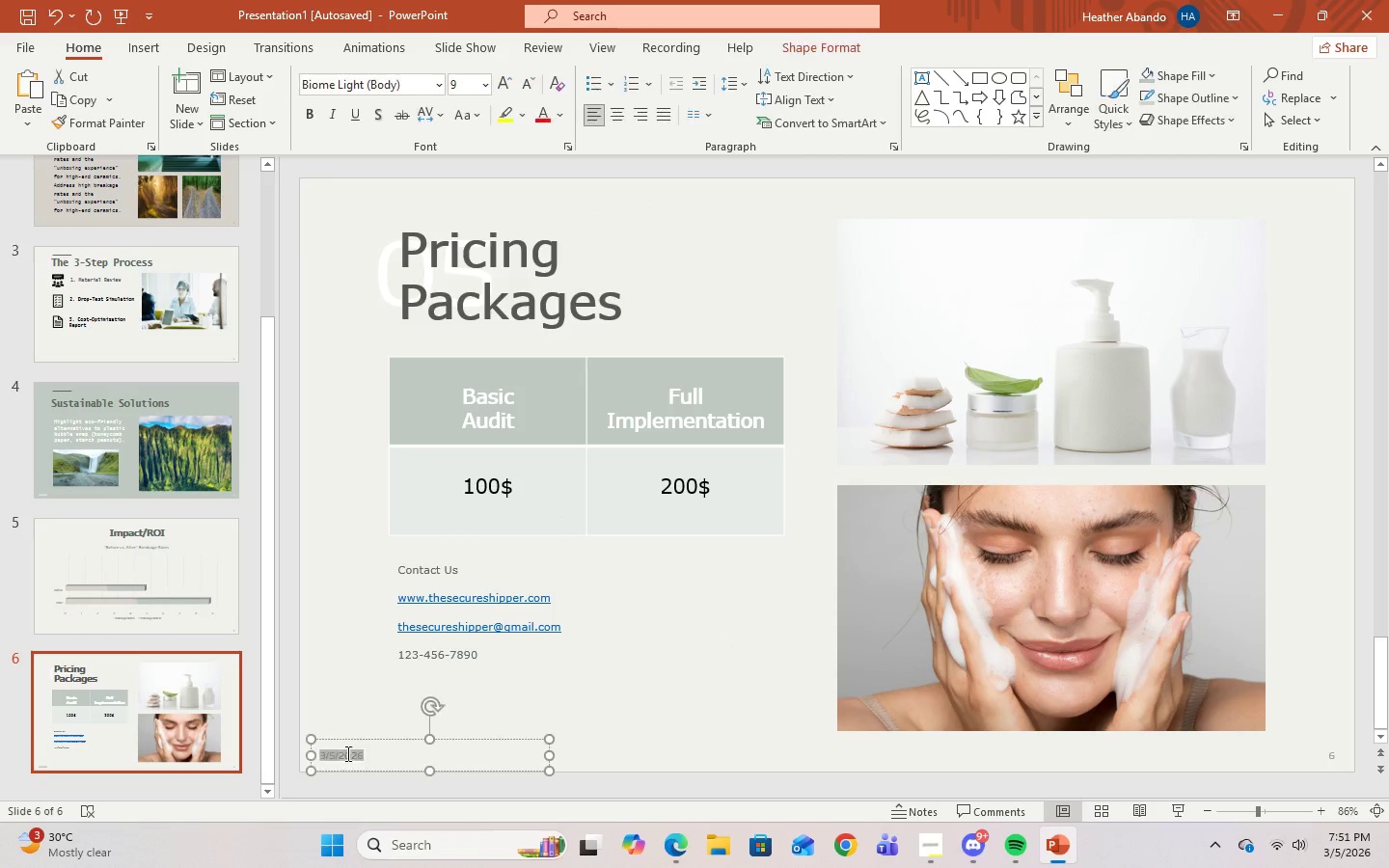 
double_click([346, 753])
 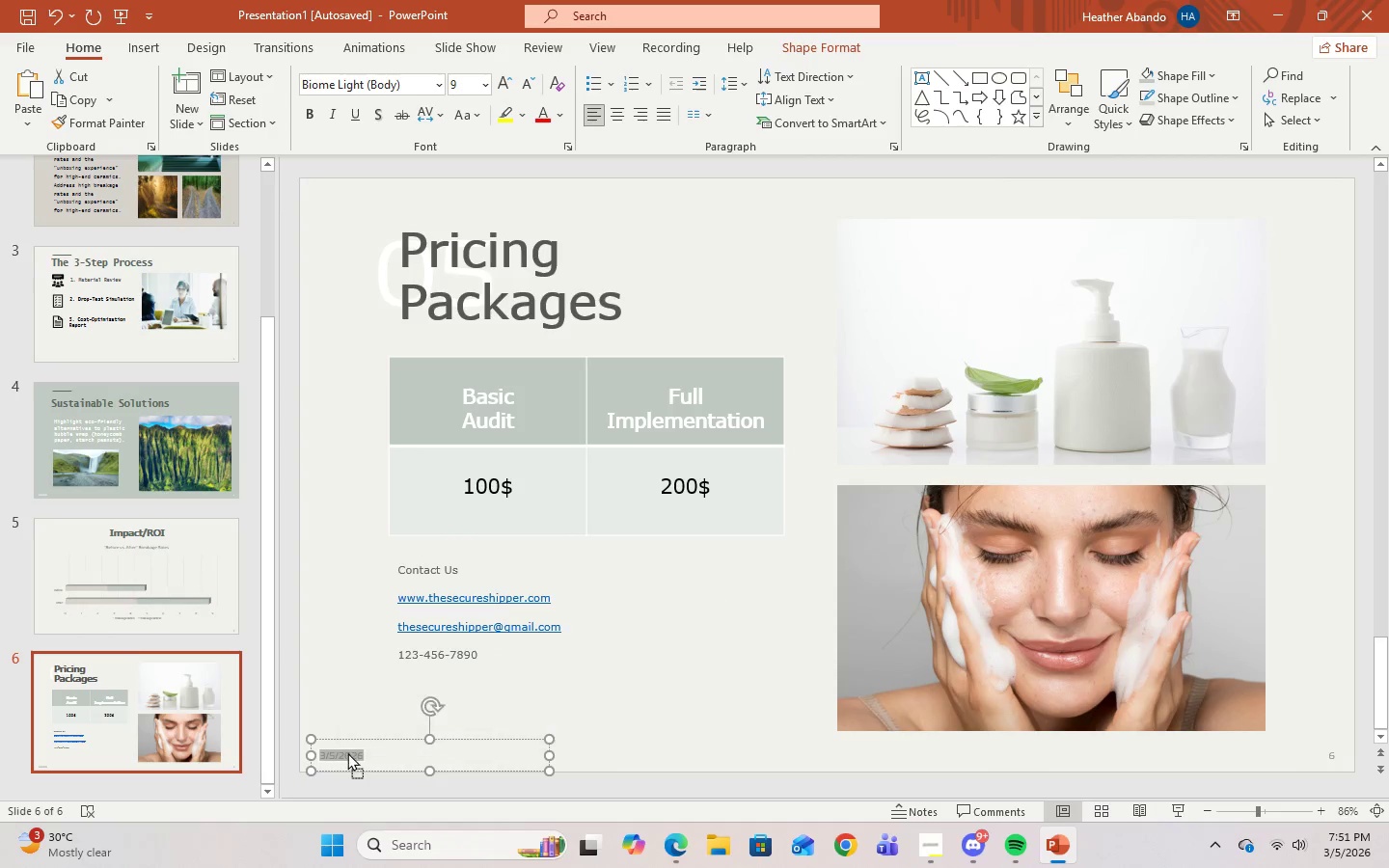 
right_click([347, 752])
 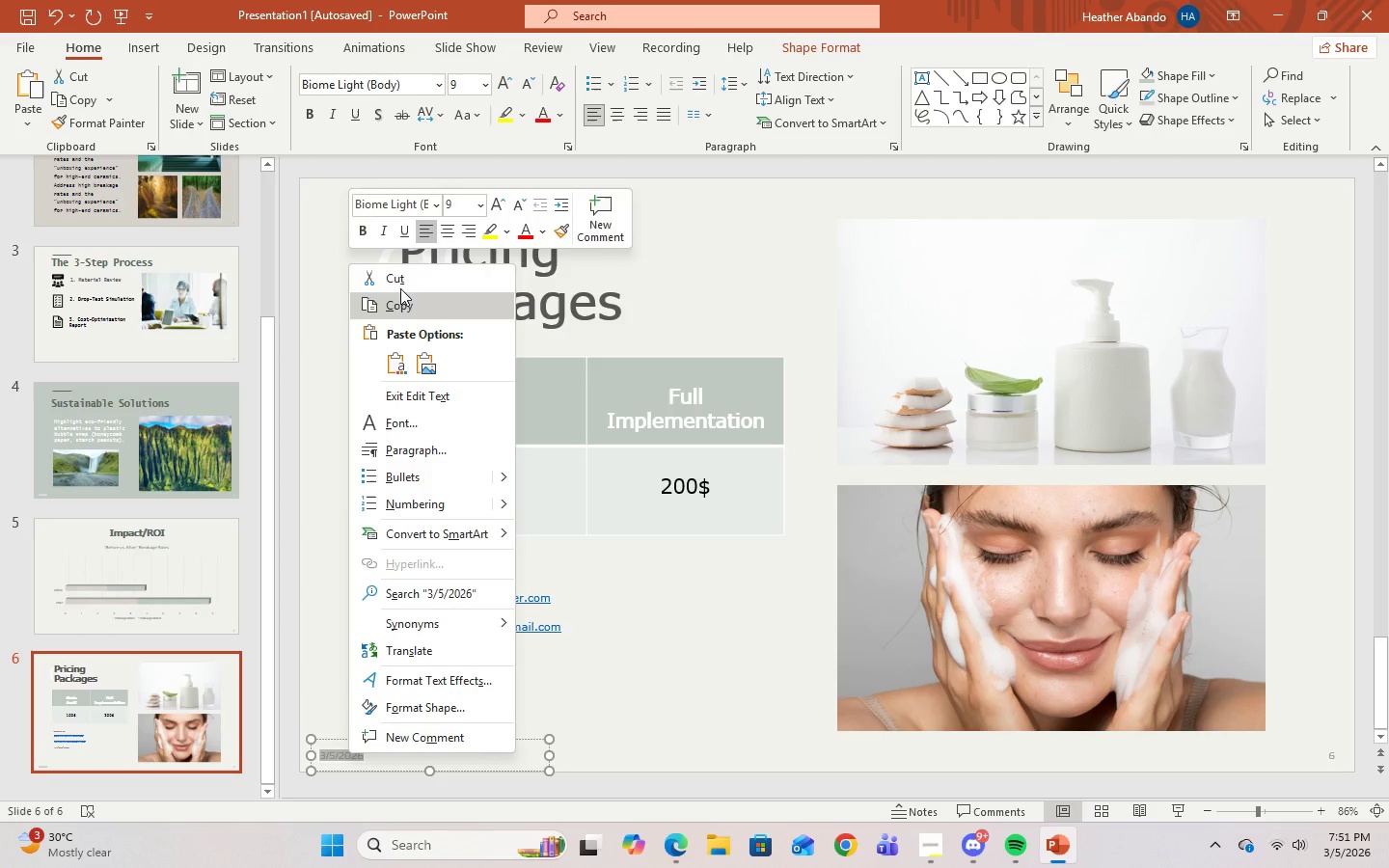 
left_click([398, 283])
 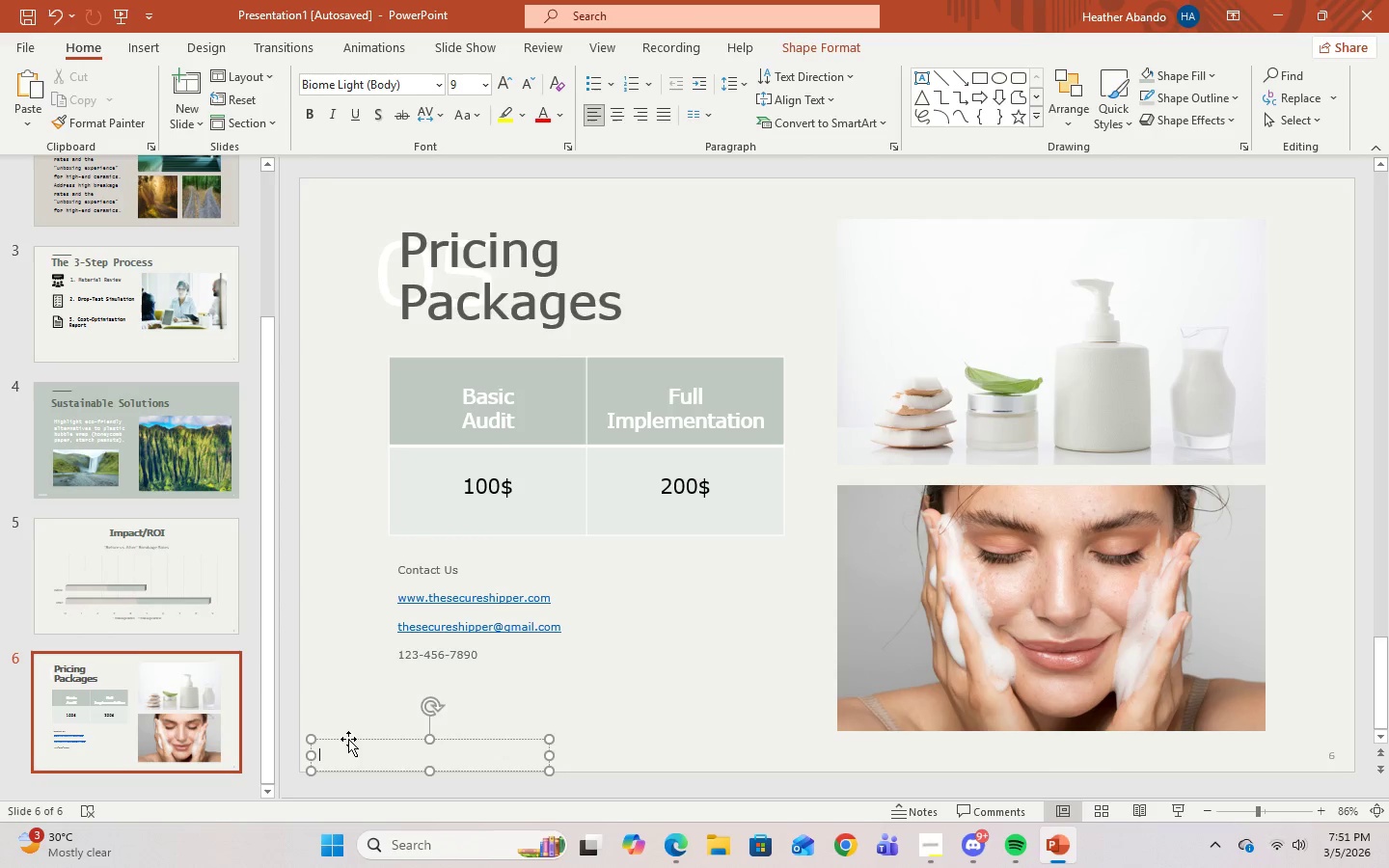 
right_click([348, 739])
 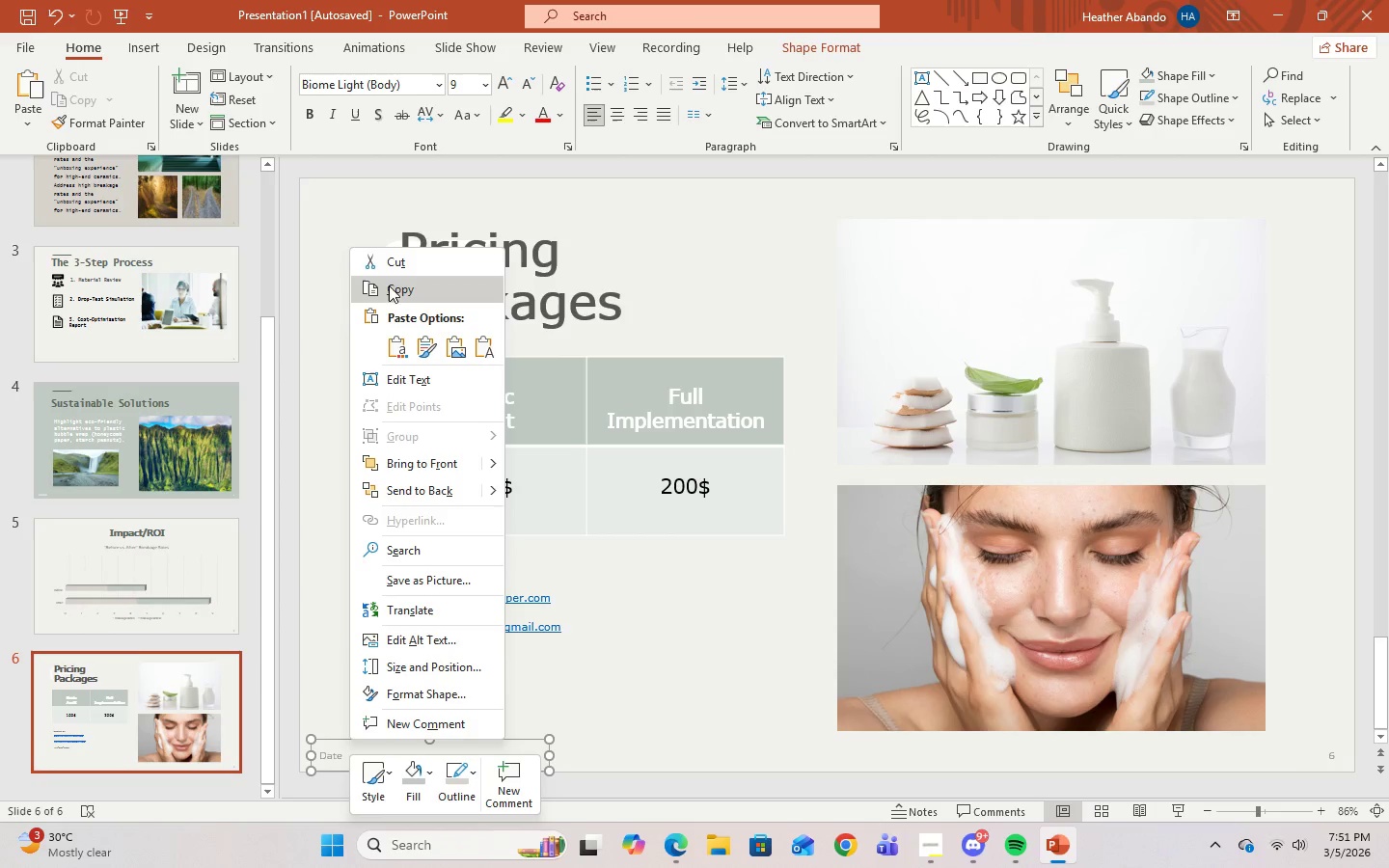 
left_click([389, 267])
 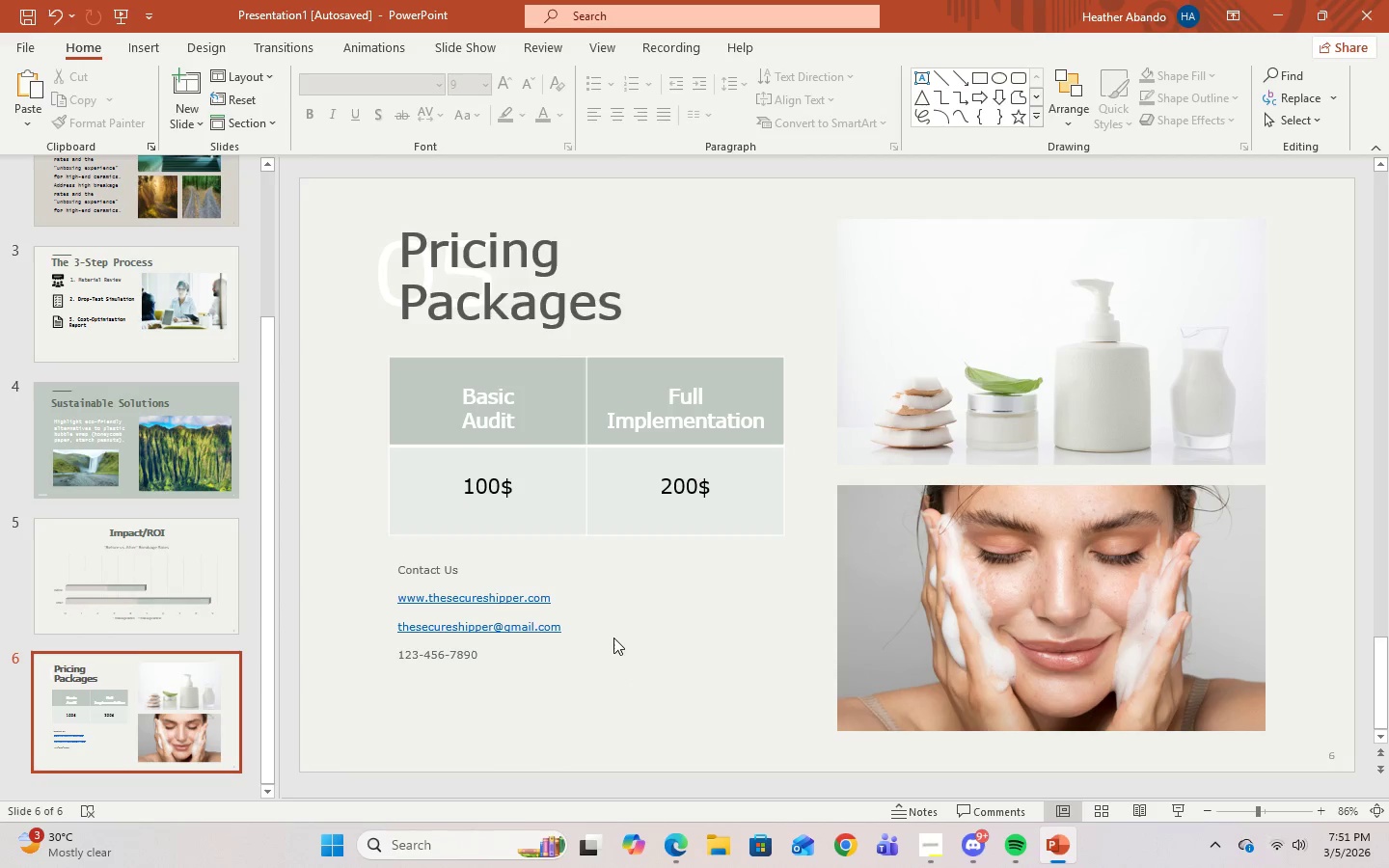 
left_click([613, 636])
 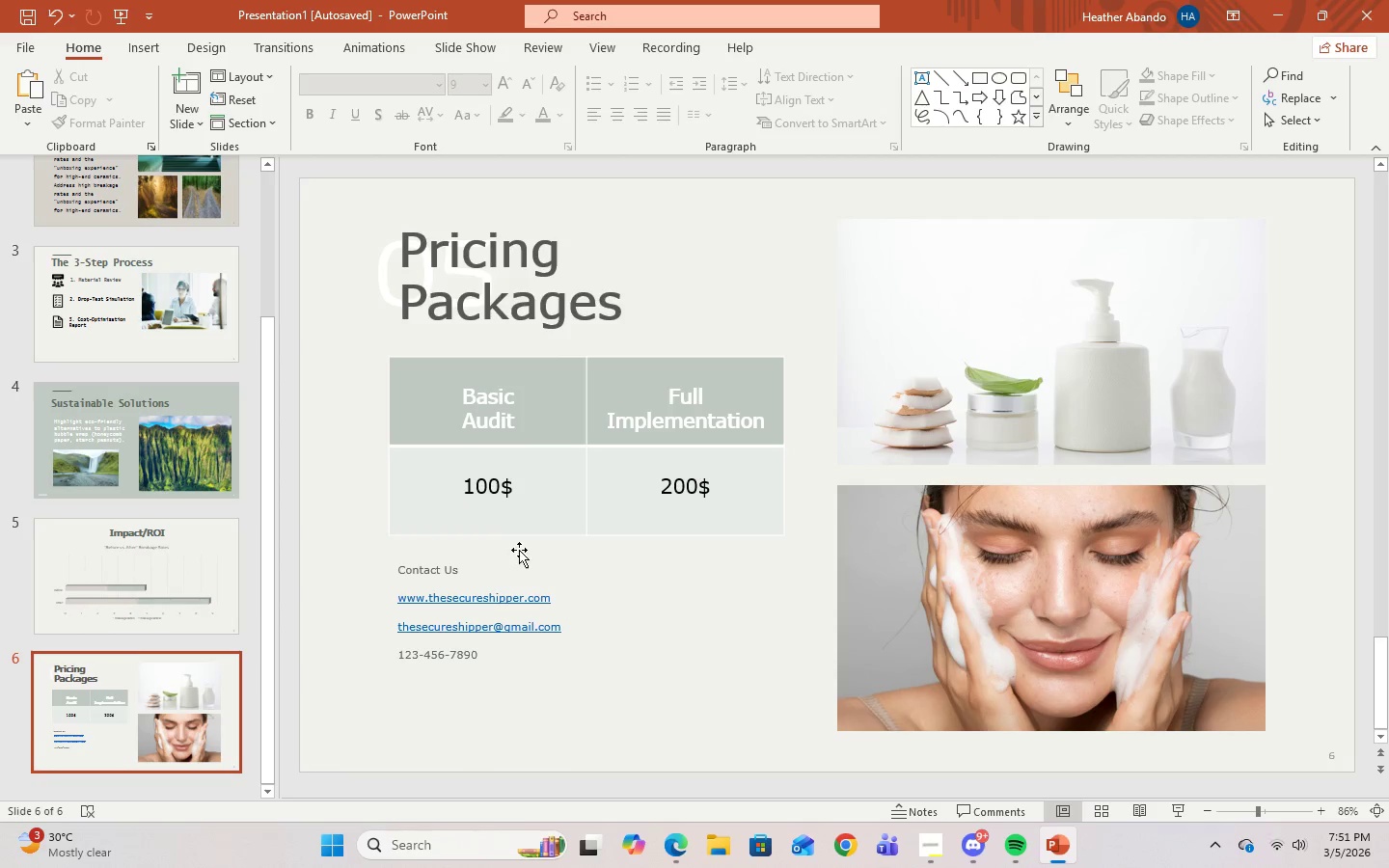 
left_click([519, 550])
 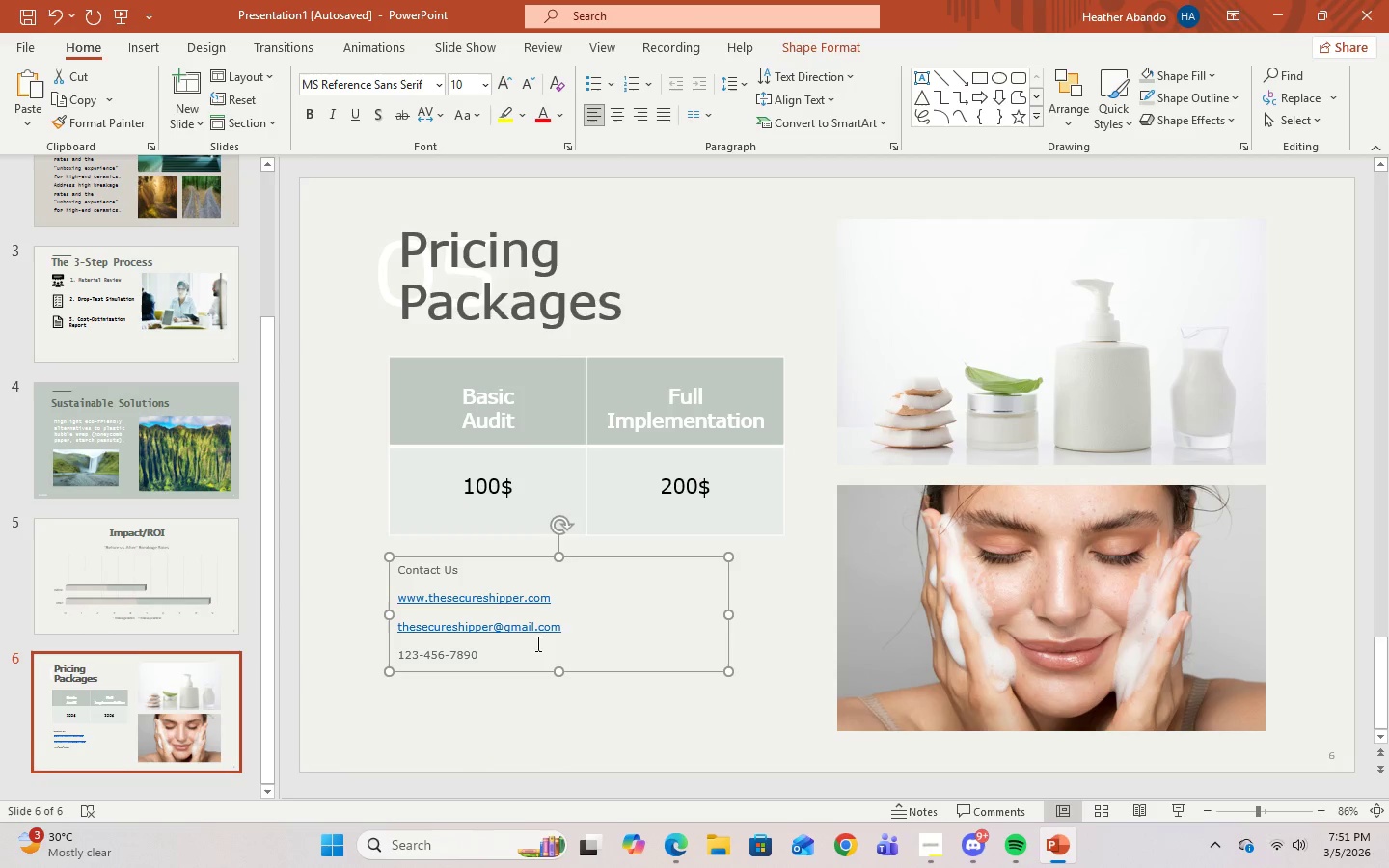 
left_click_drag(start_coordinate=[528, 660], to_coordinate=[403, 565])
 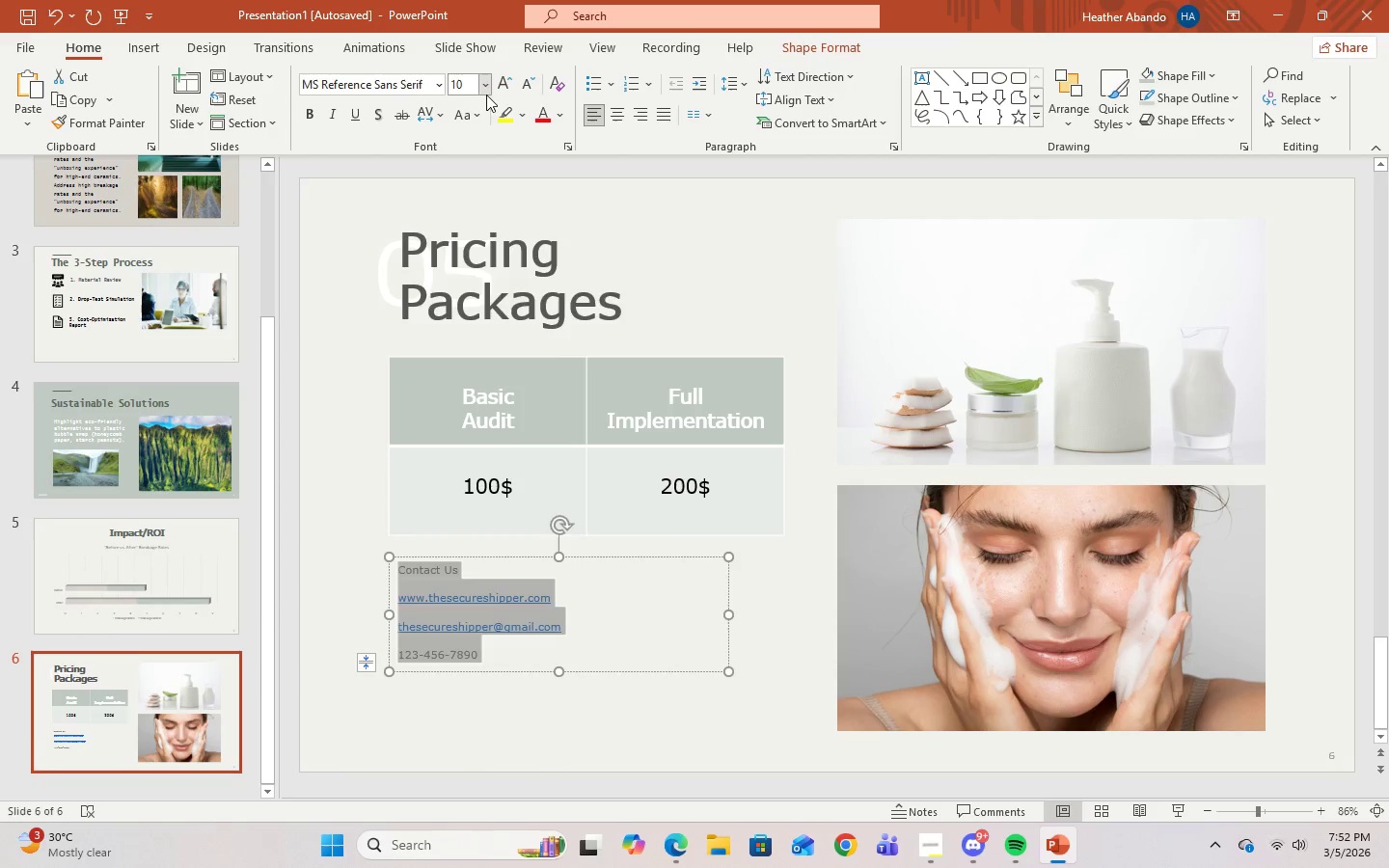 
left_click([485, 90])
 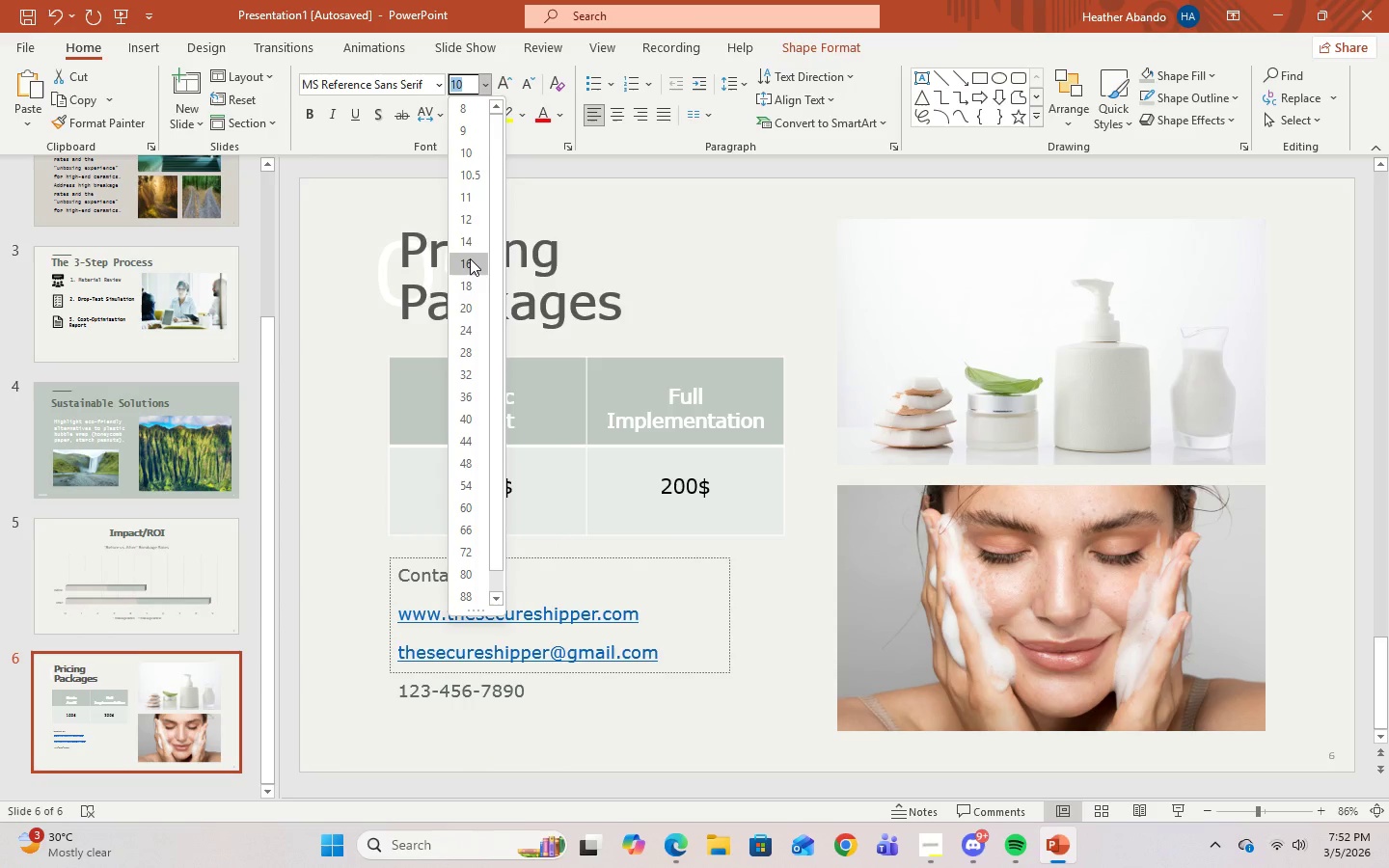 
left_click([470, 247])
 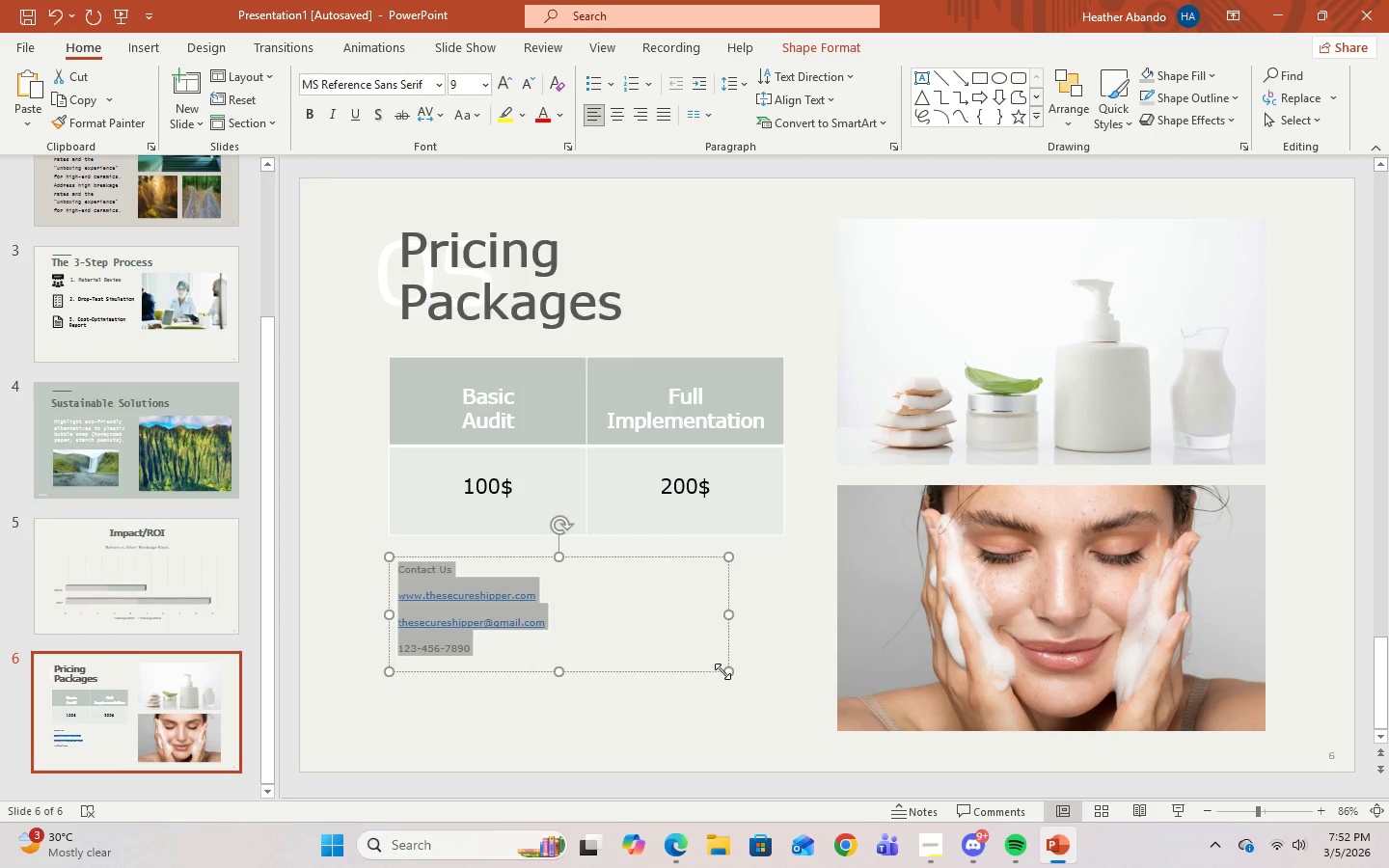 
left_click_drag(start_coordinate=[727, 671], to_coordinate=[786, 714])
 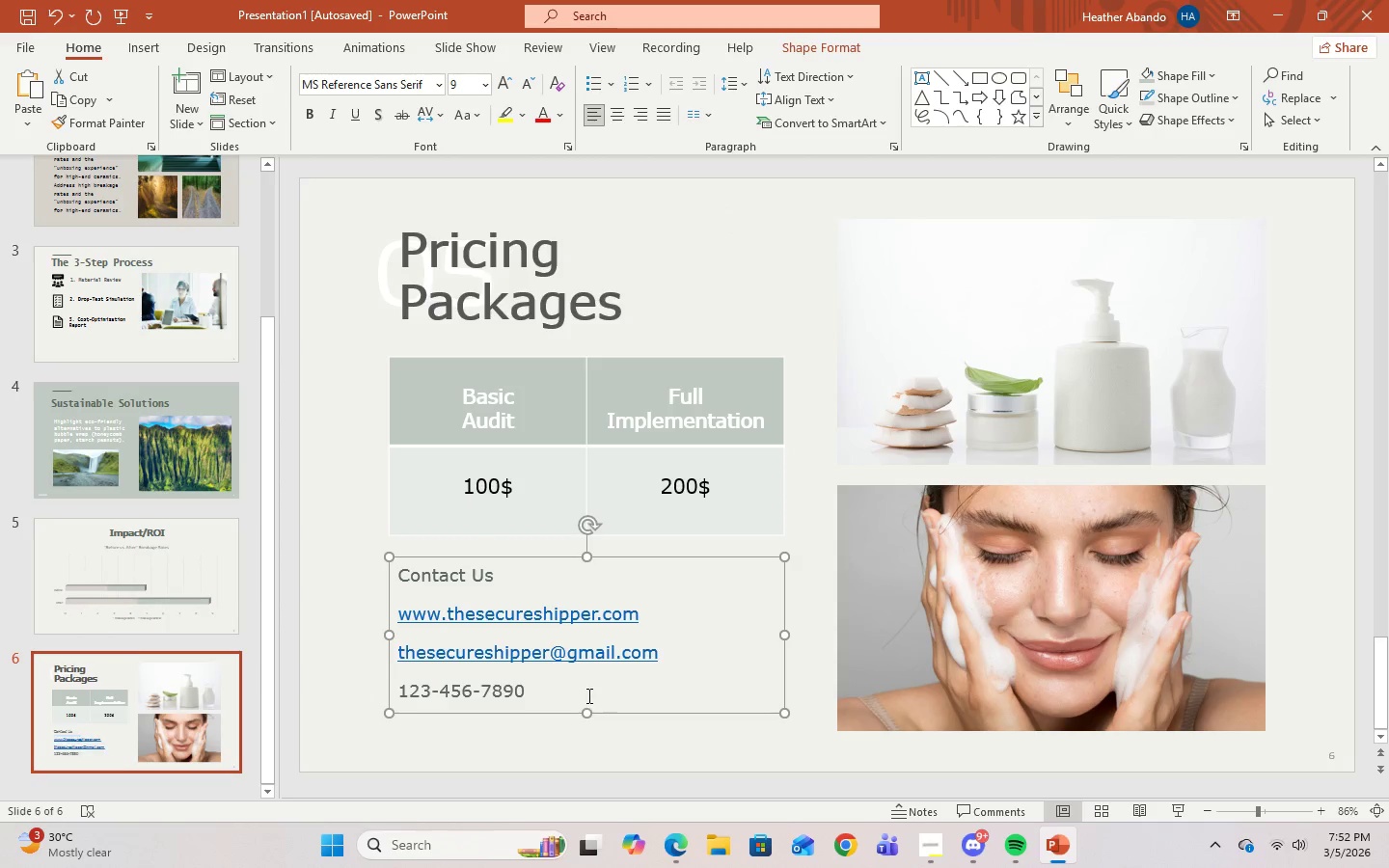 
left_click([587, 695])
 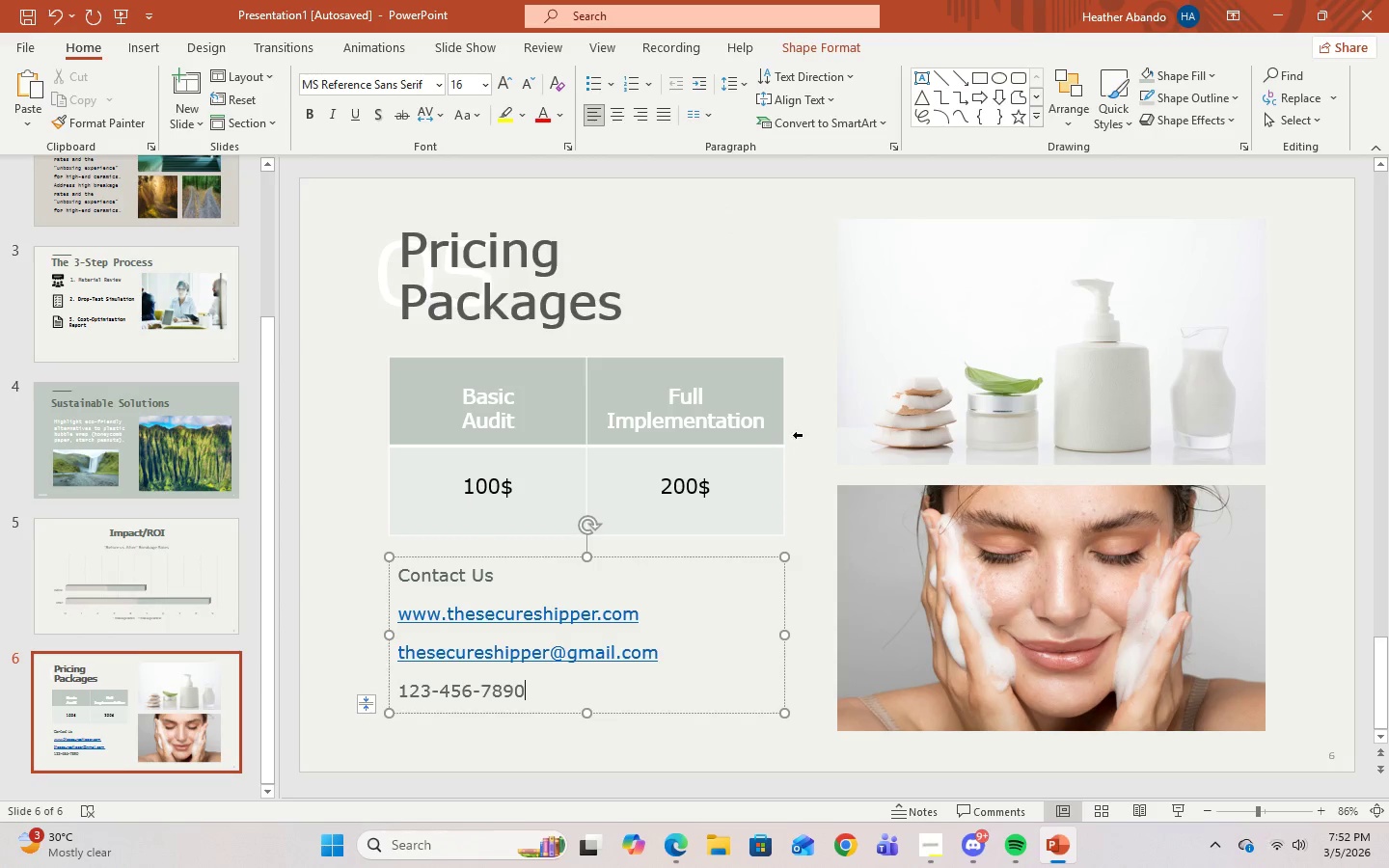 
left_click([814, 471])
 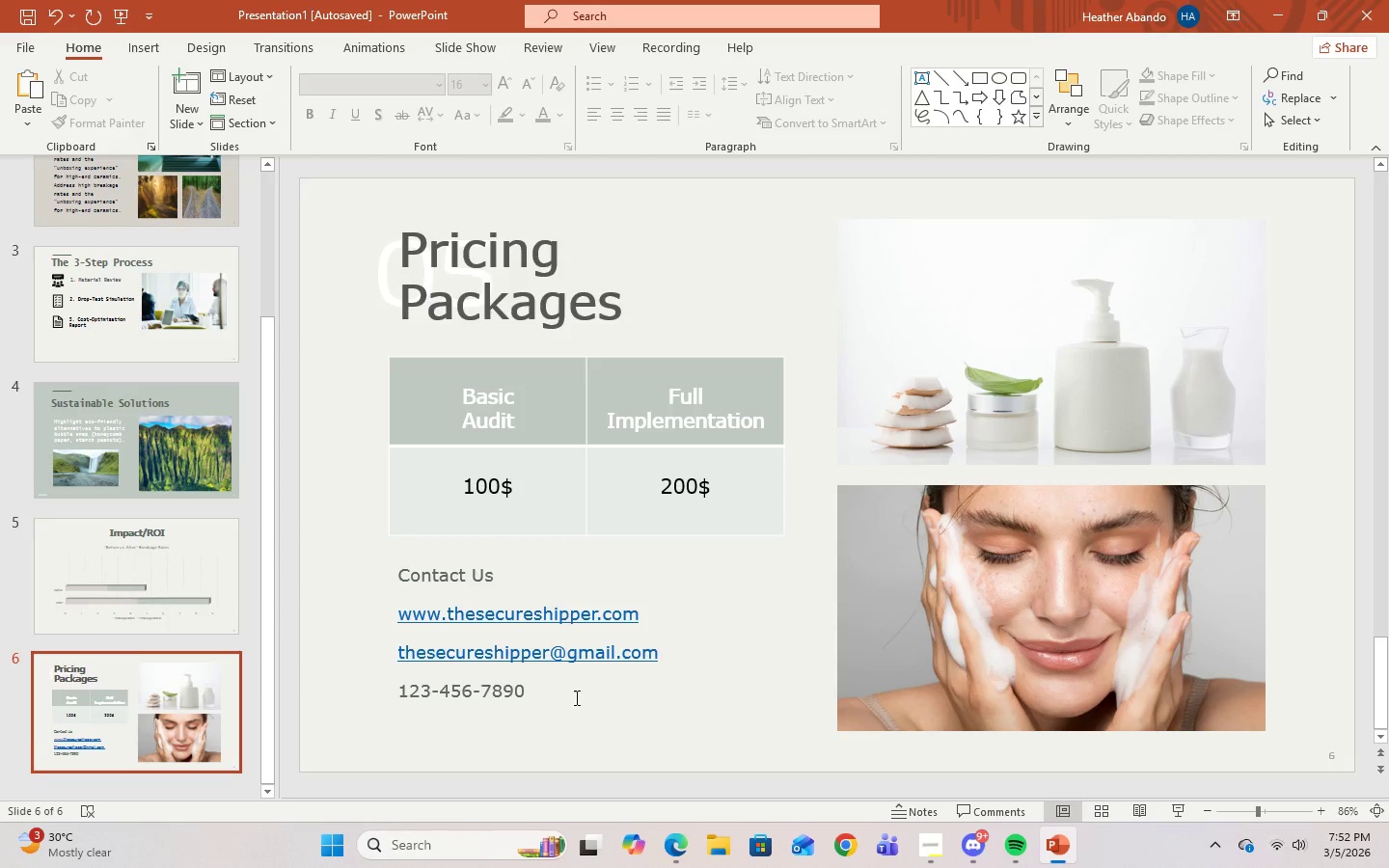 
left_click_drag(start_coordinate=[541, 692], to_coordinate=[402, 577])
 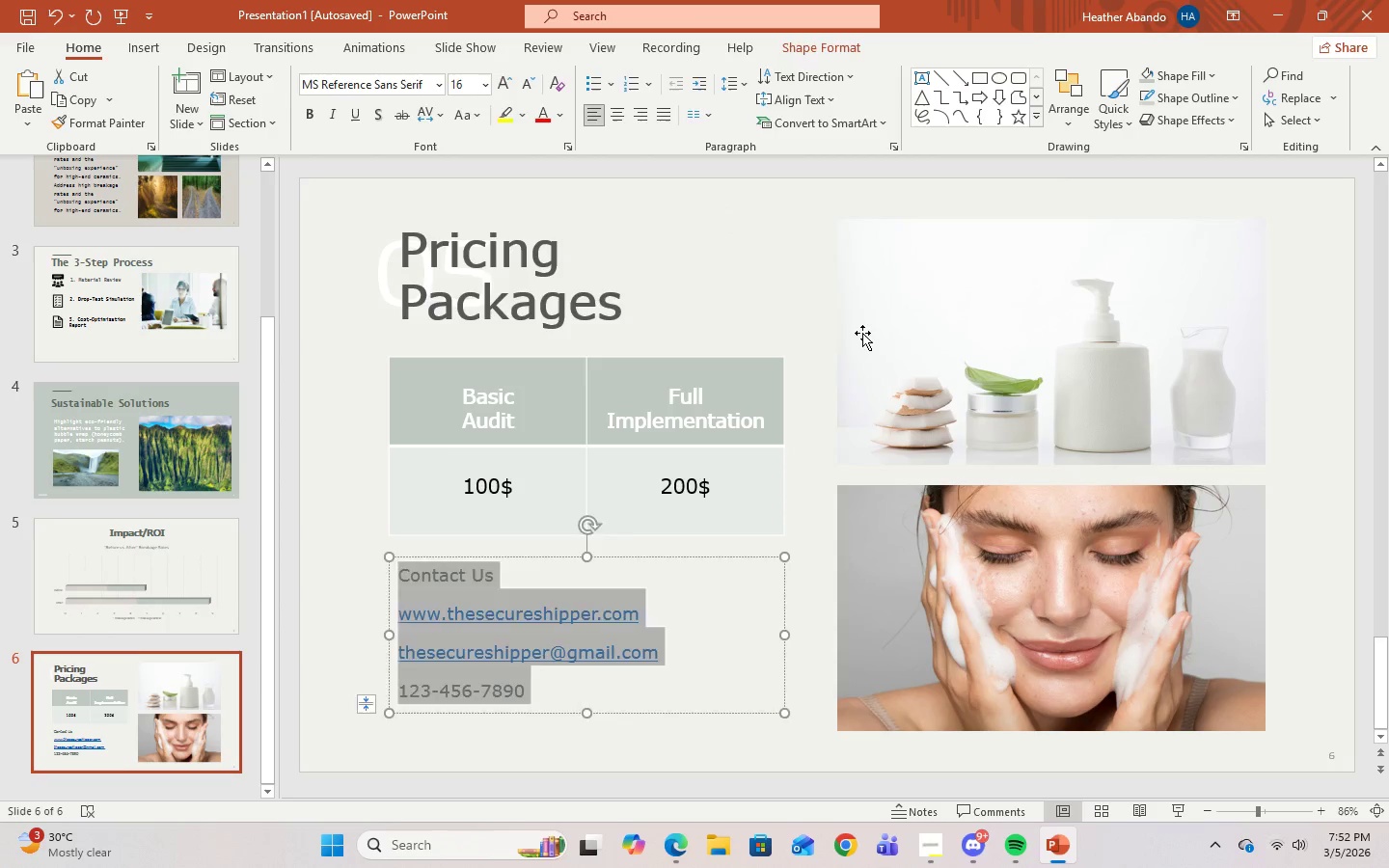 
left_click([862, 333])
 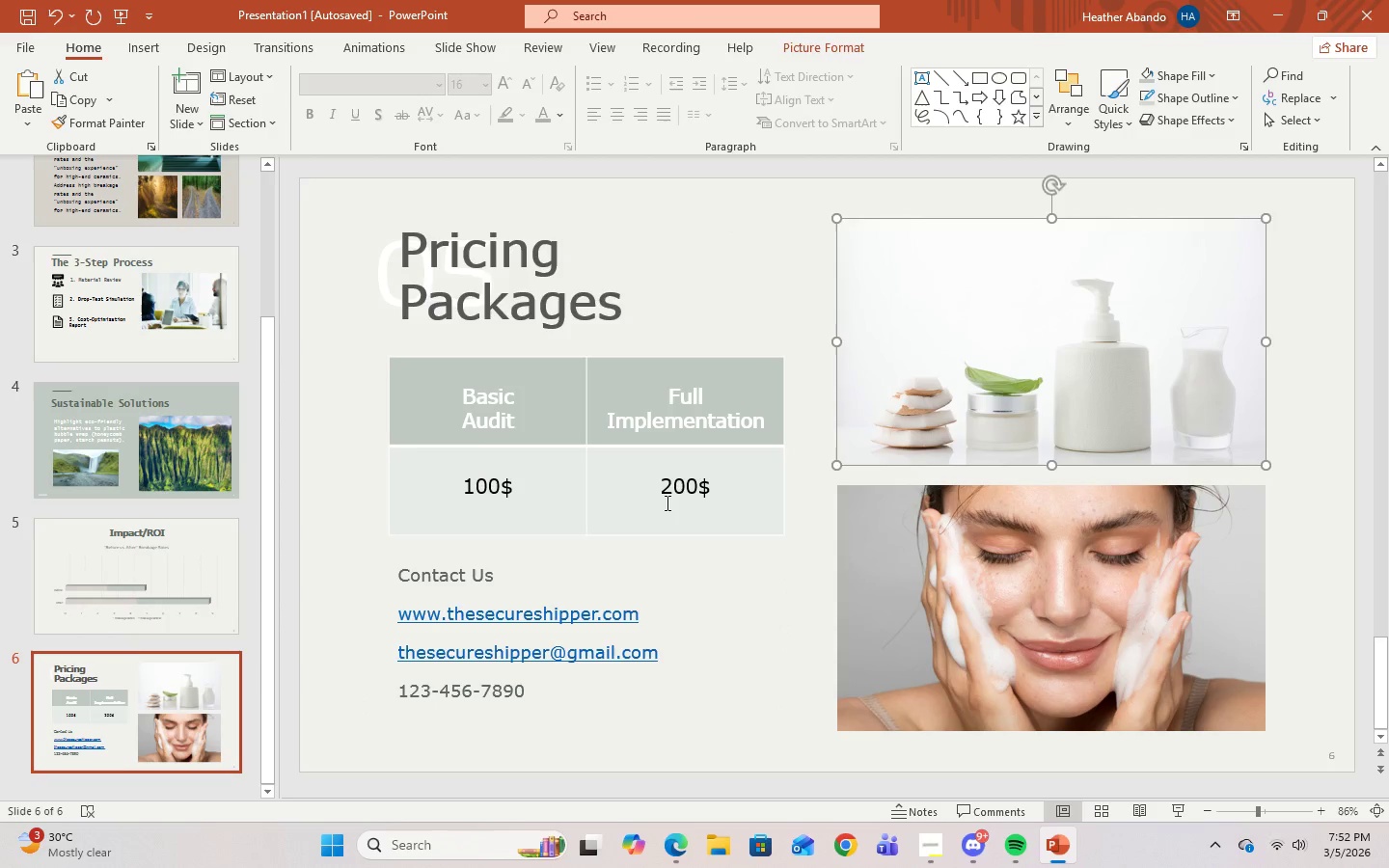 
left_click([666, 502])
 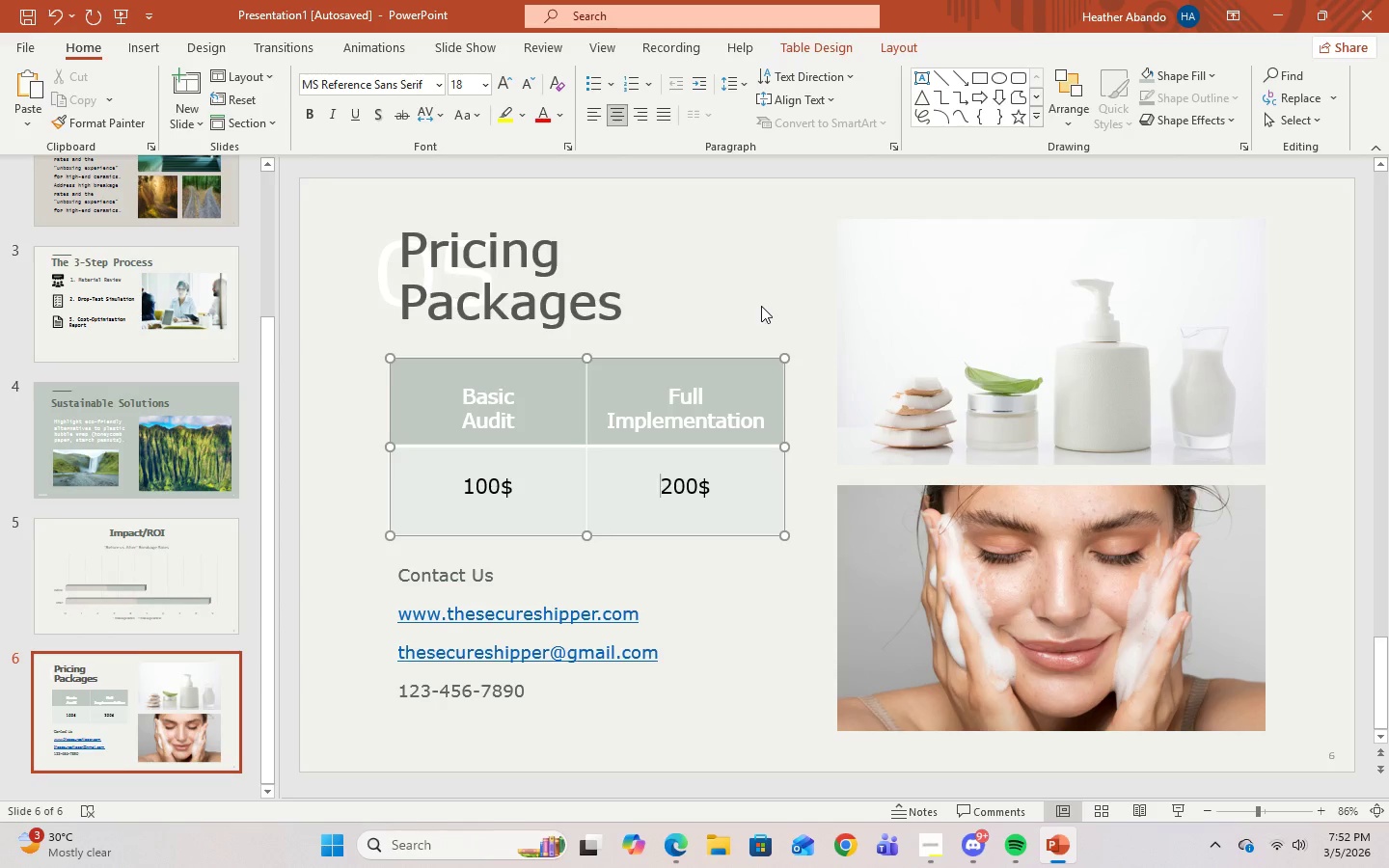 
wait(9.59)
 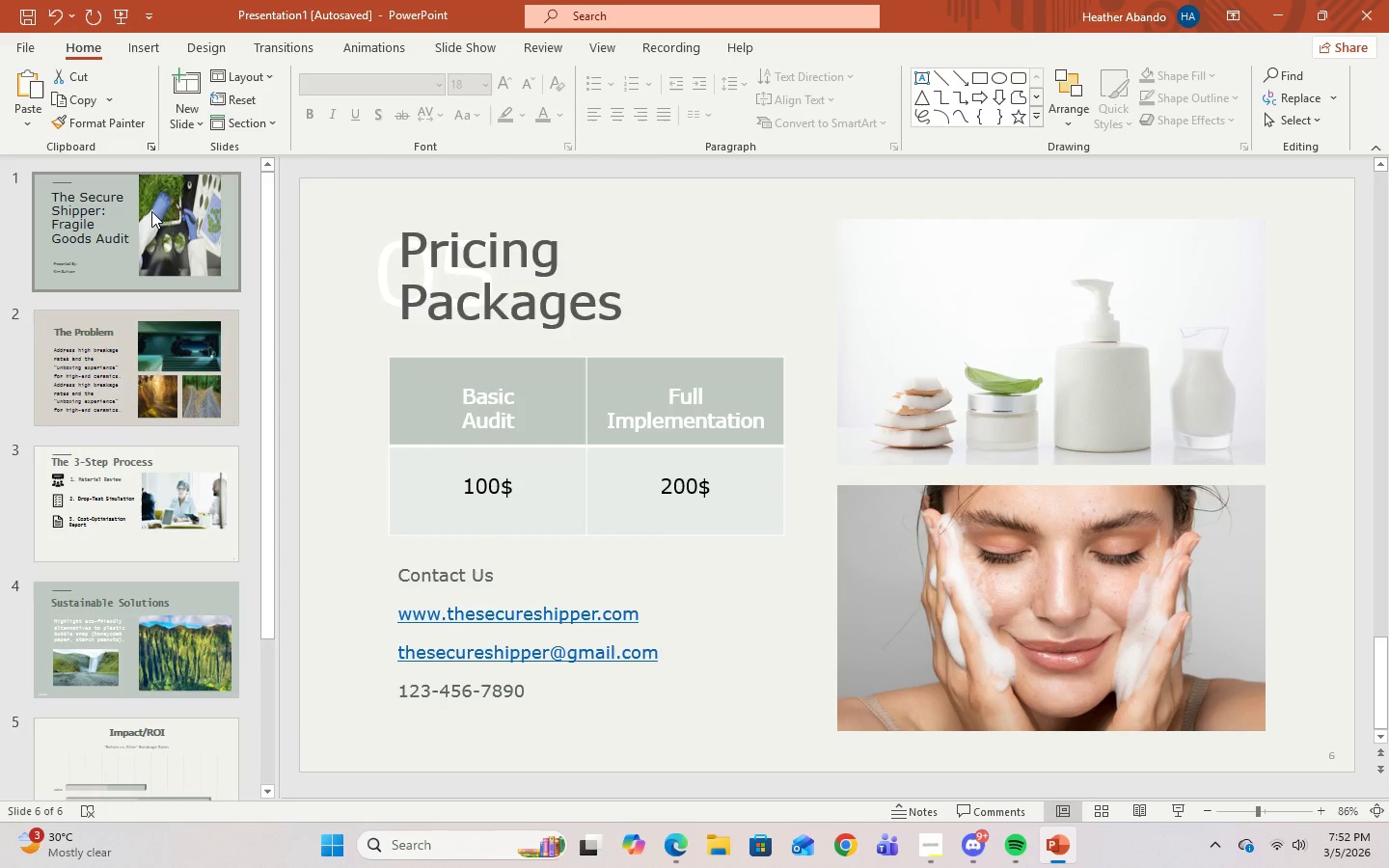 
left_click([151, 211])
 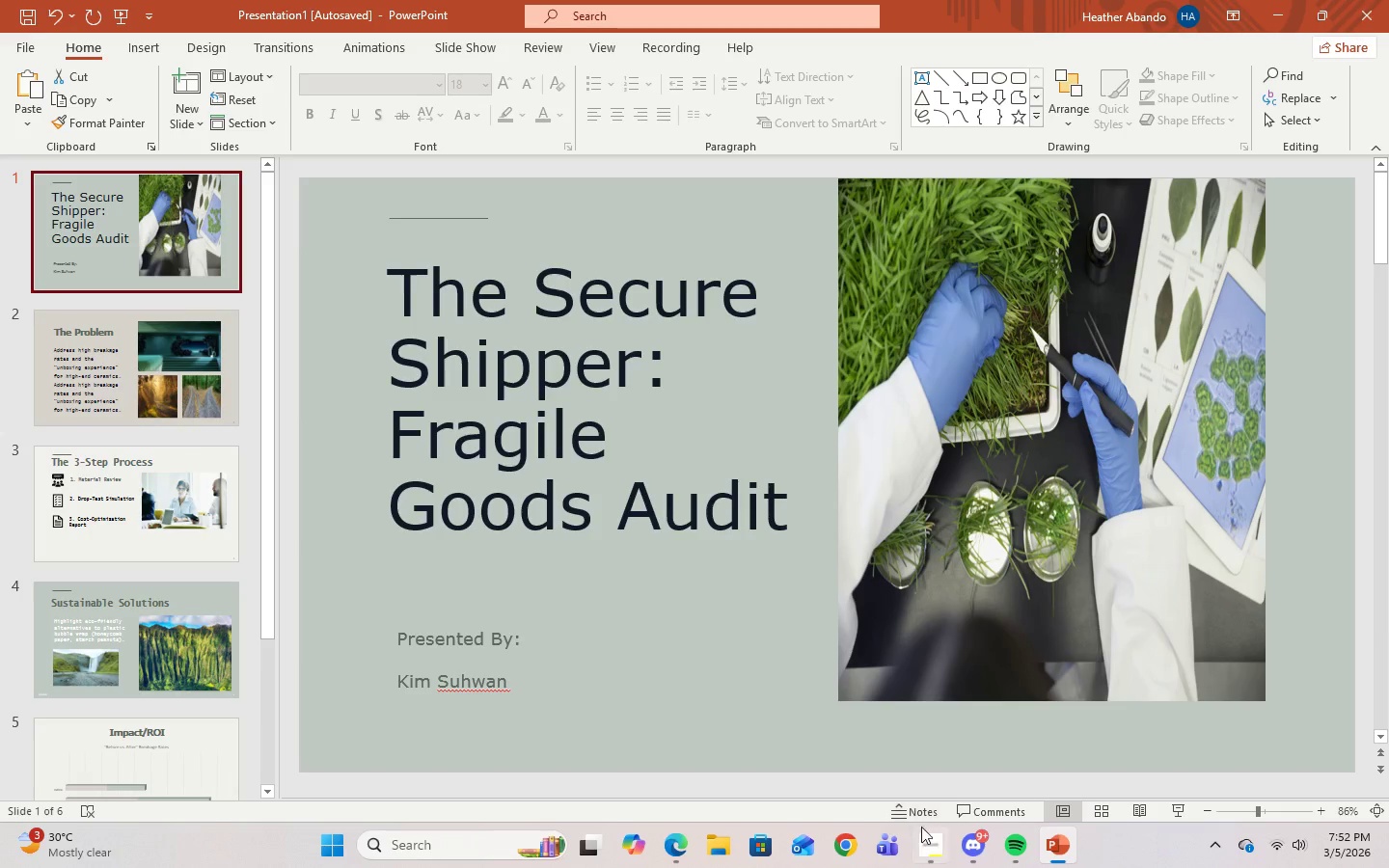 
scroll: coordinate [144, 530], scroll_direction: up, amount: 8.0
 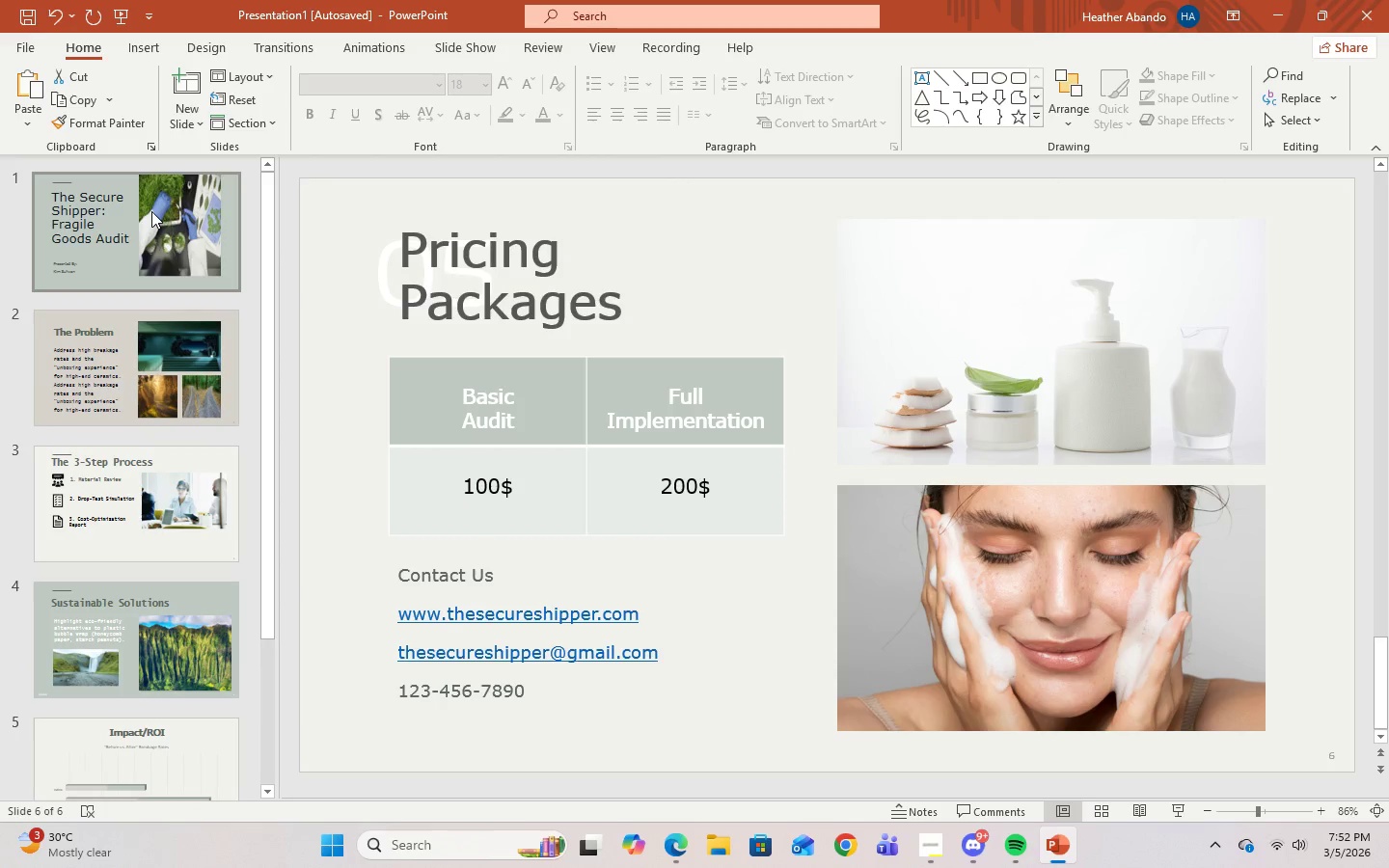 
left_click([929, 841])